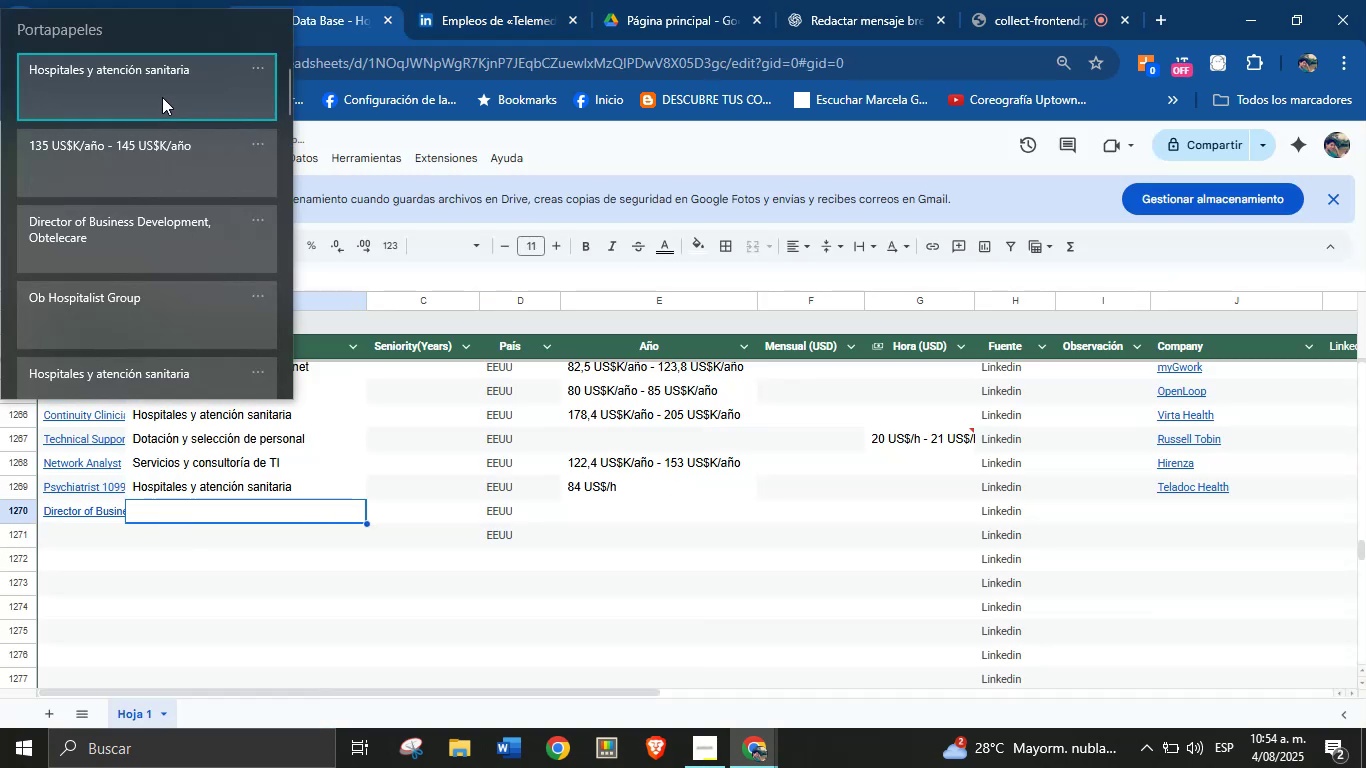 
key(Control+ControlLeft)
 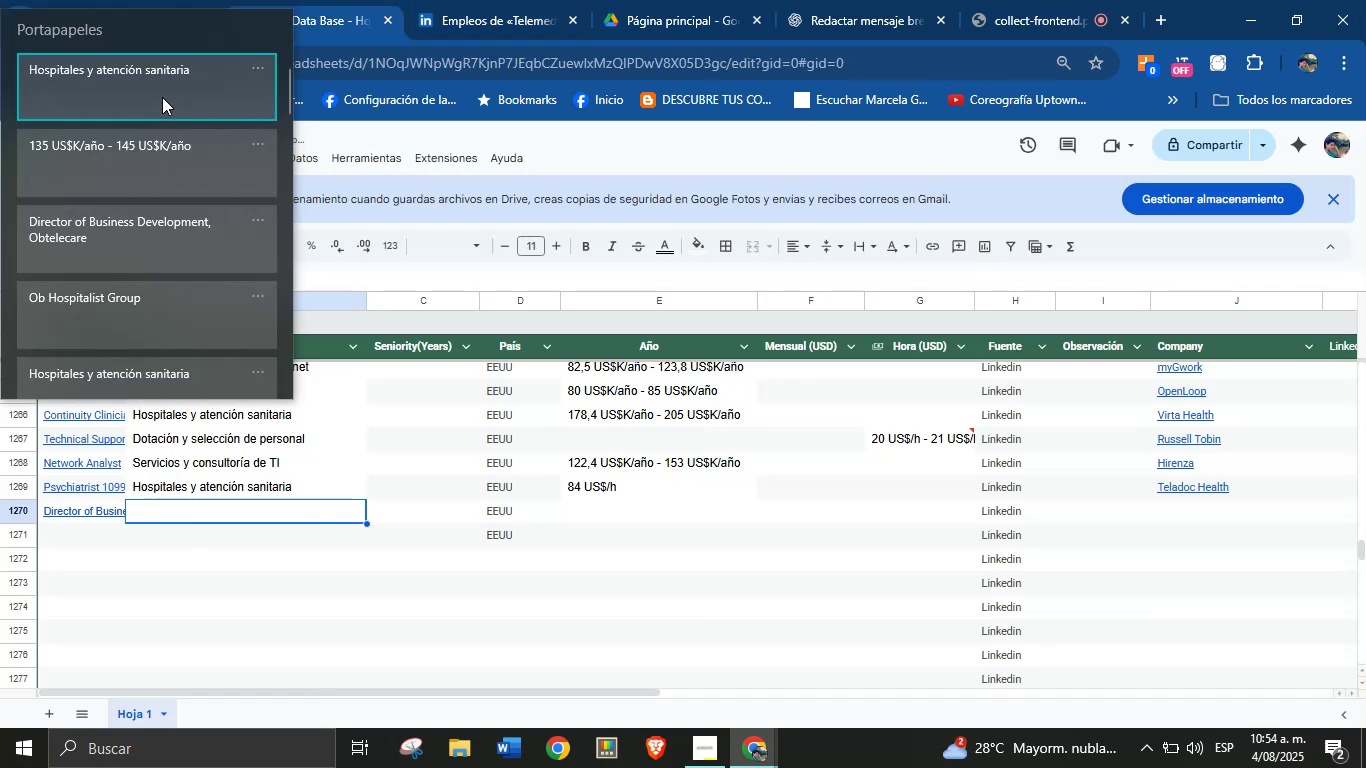 
key(Control+V)
 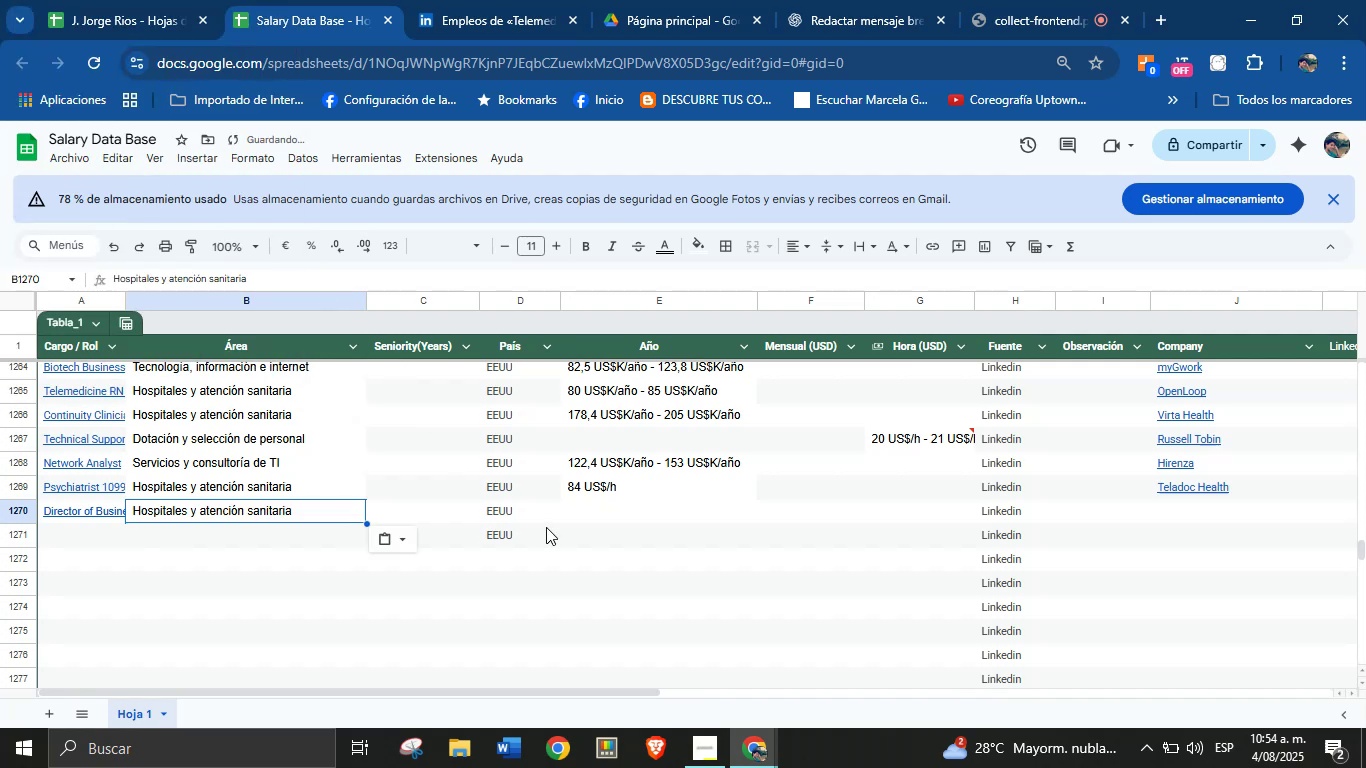 
left_click([602, 508])
 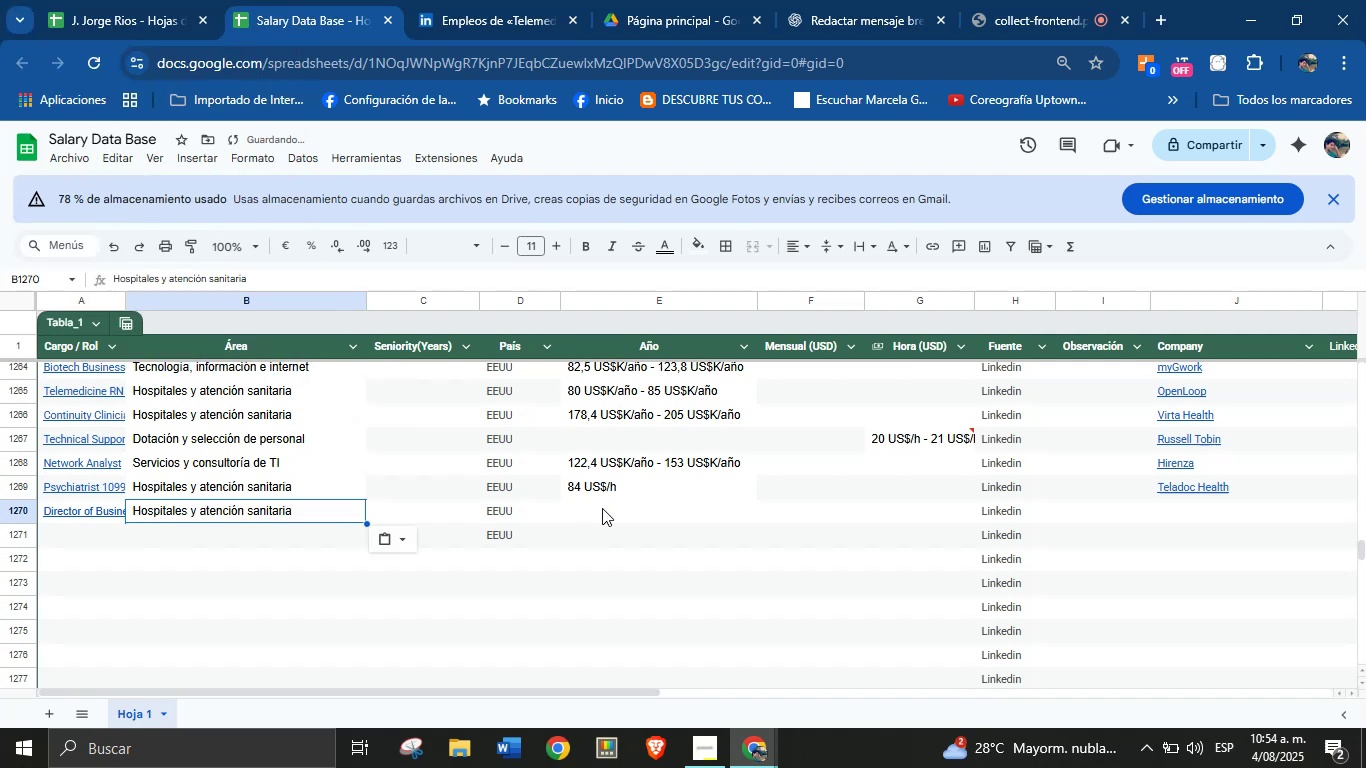 
key(Meta+MetaLeft)
 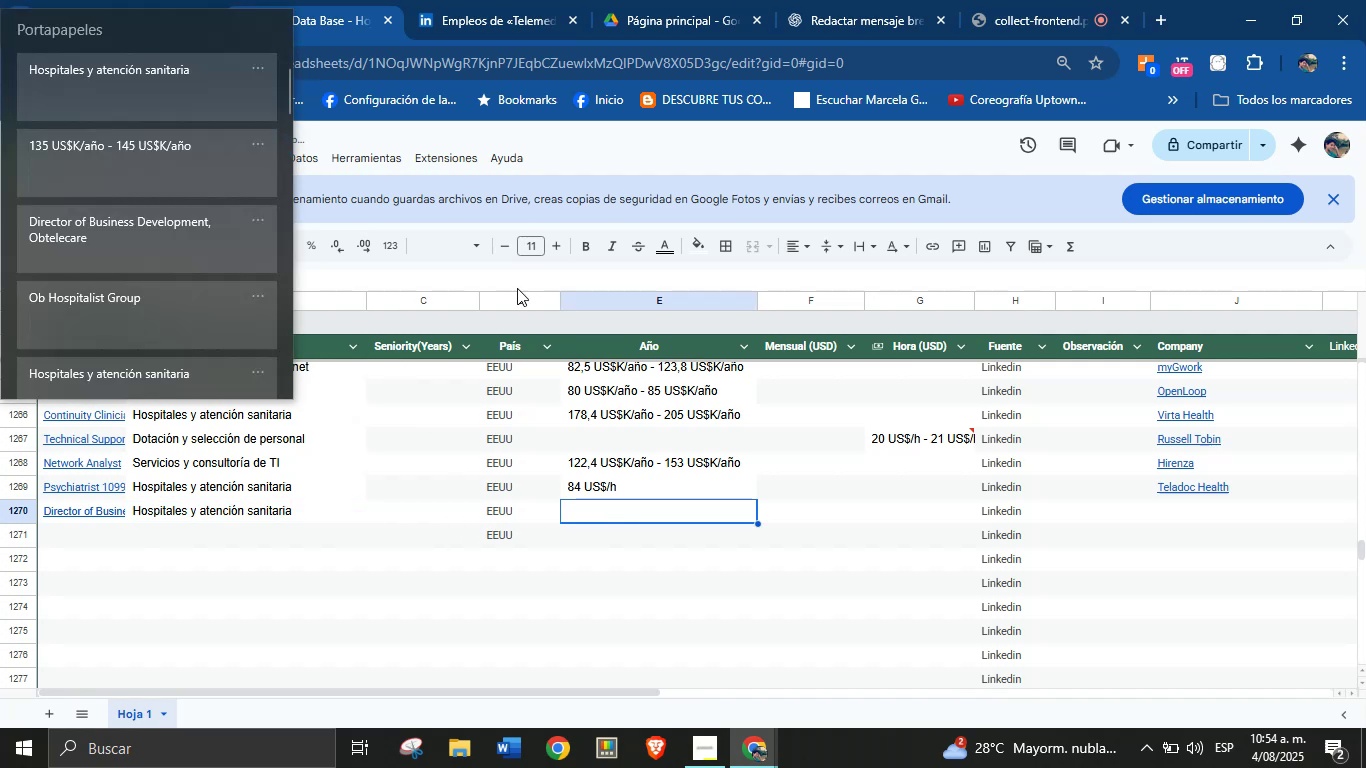 
key(Meta+MetaLeft)
 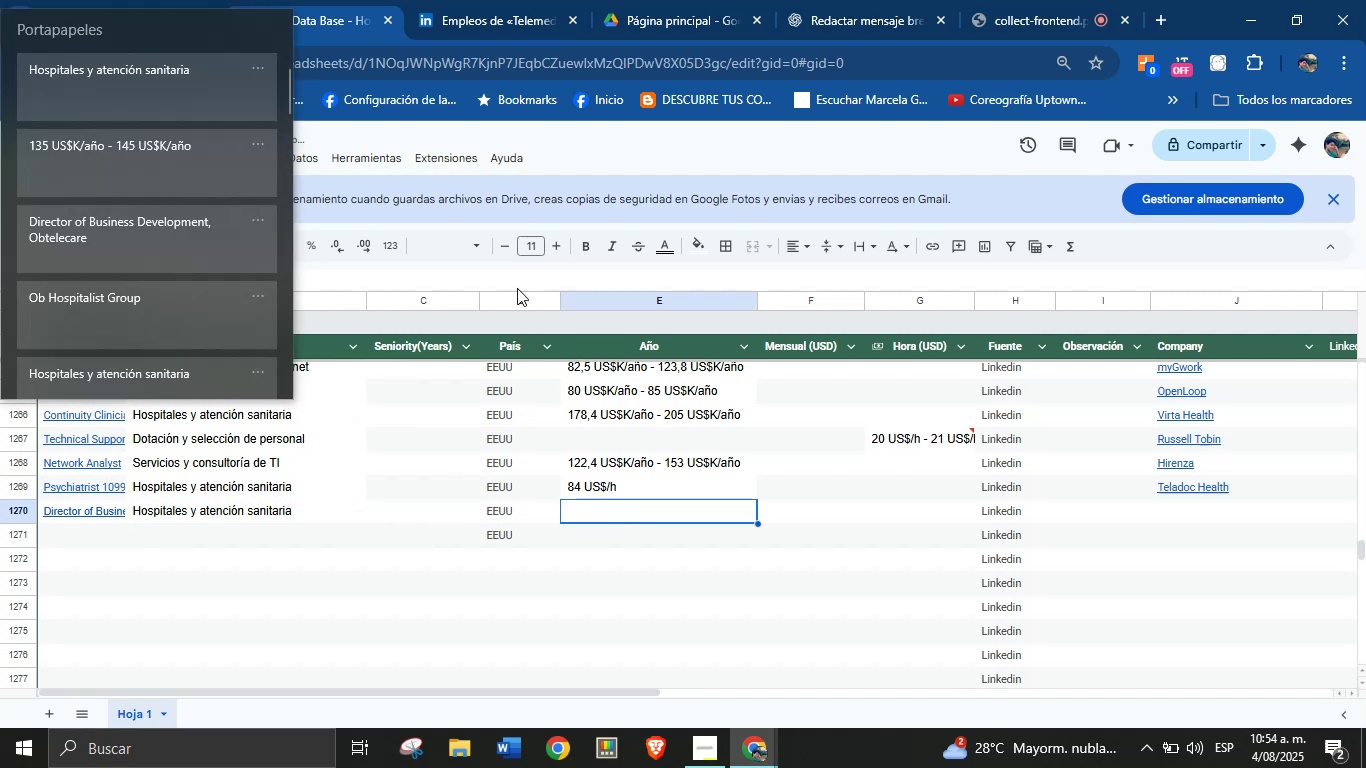 
key(Meta+V)
 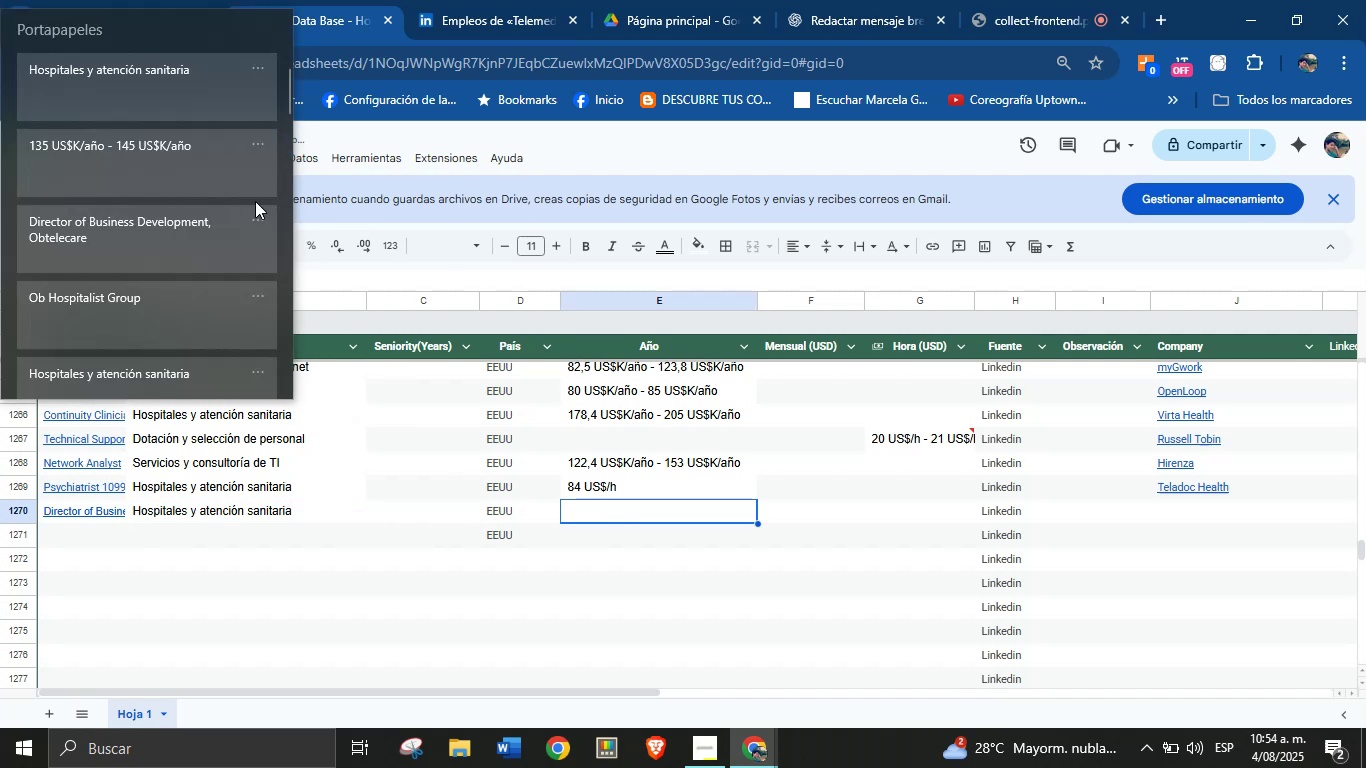 
left_click([184, 165])
 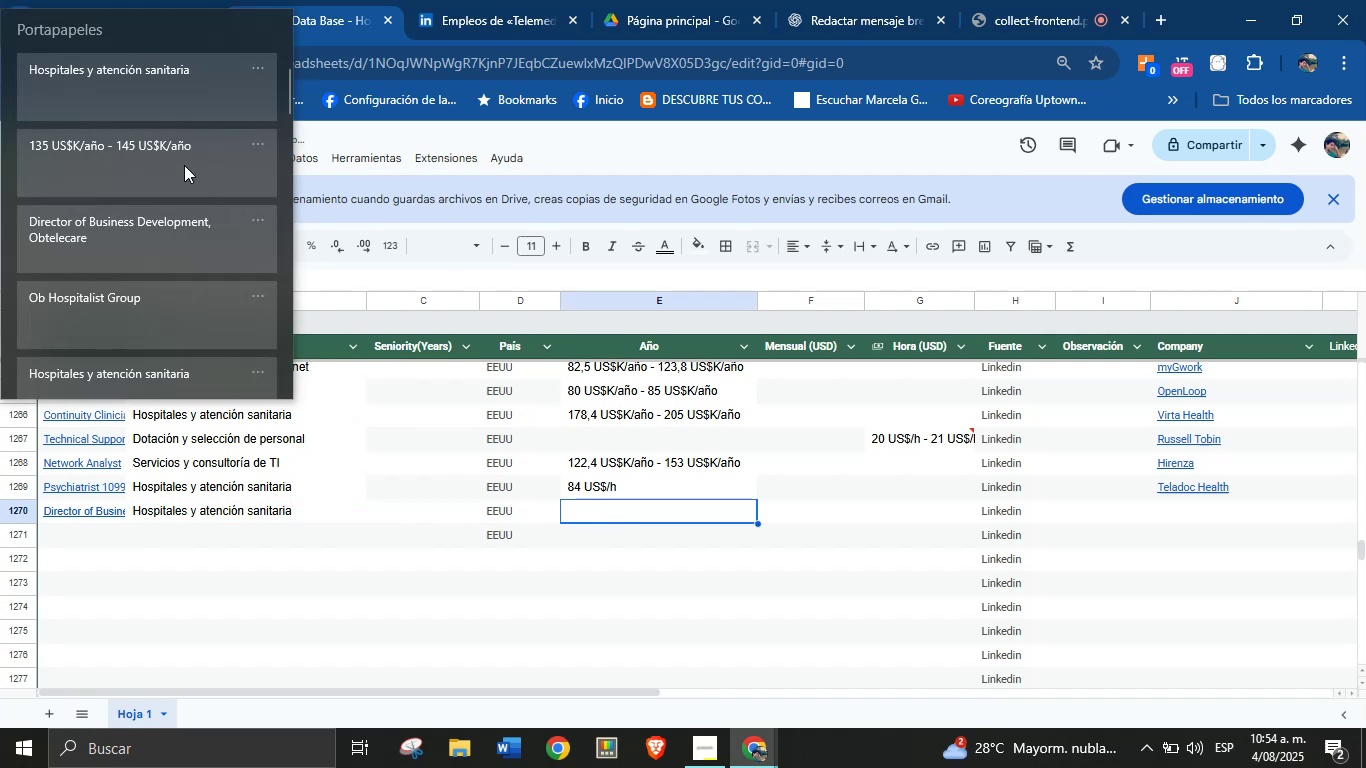 
key(Control+ControlLeft)
 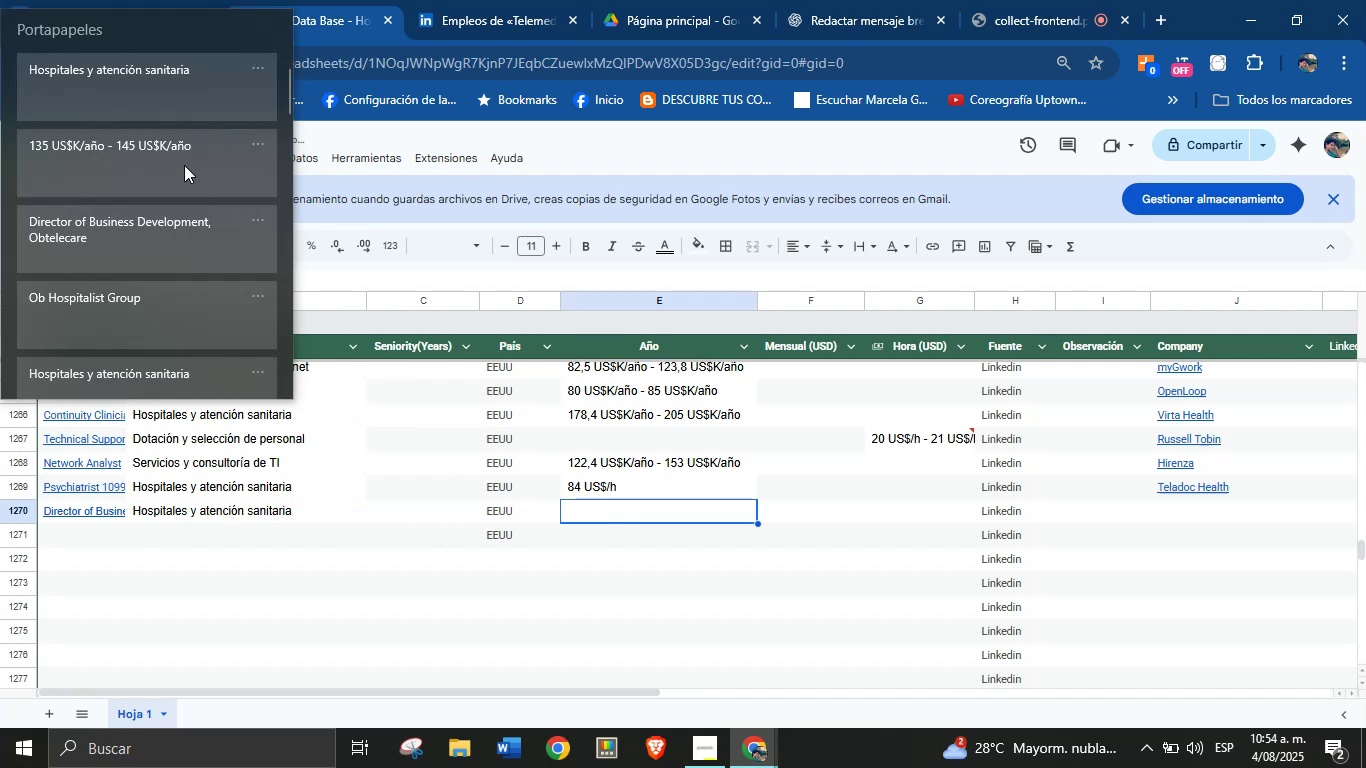 
key(Control+V)
 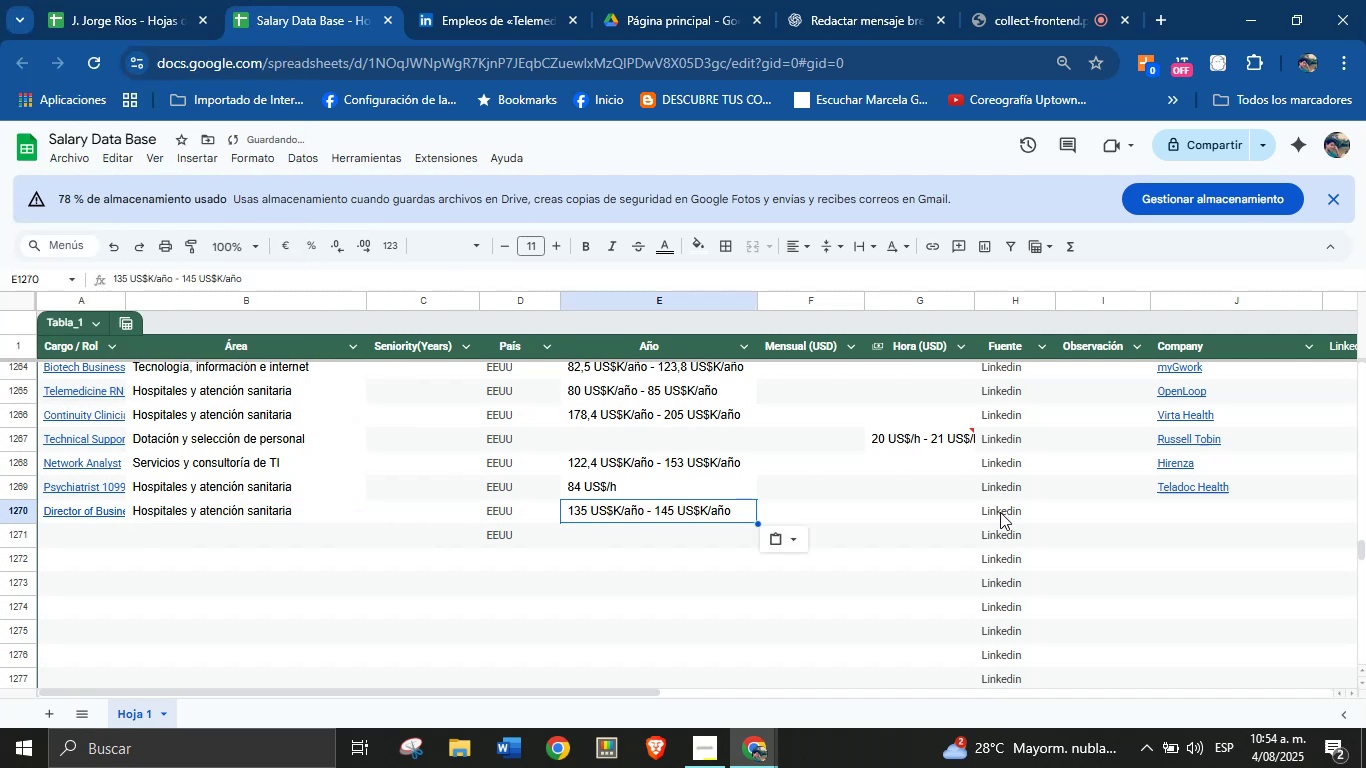 
left_click([937, 510])
 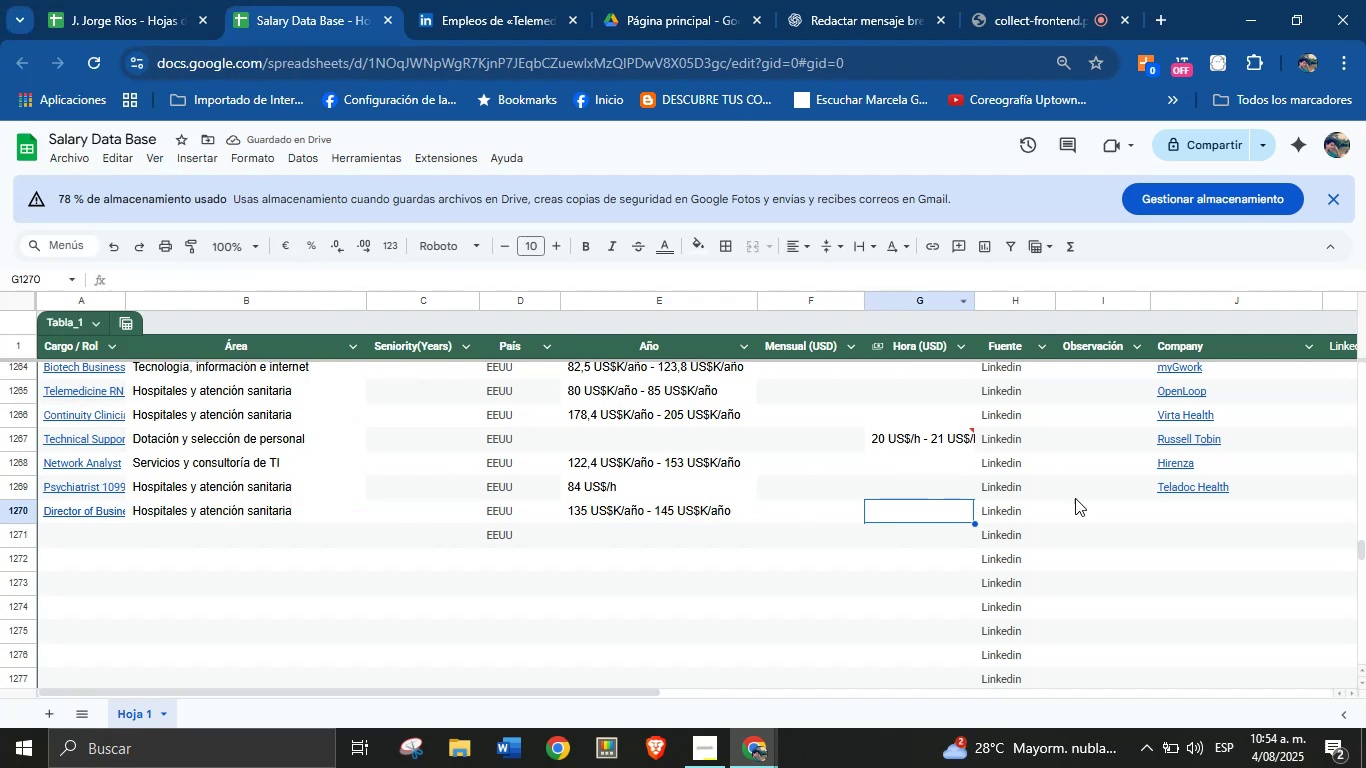 
left_click([1161, 514])
 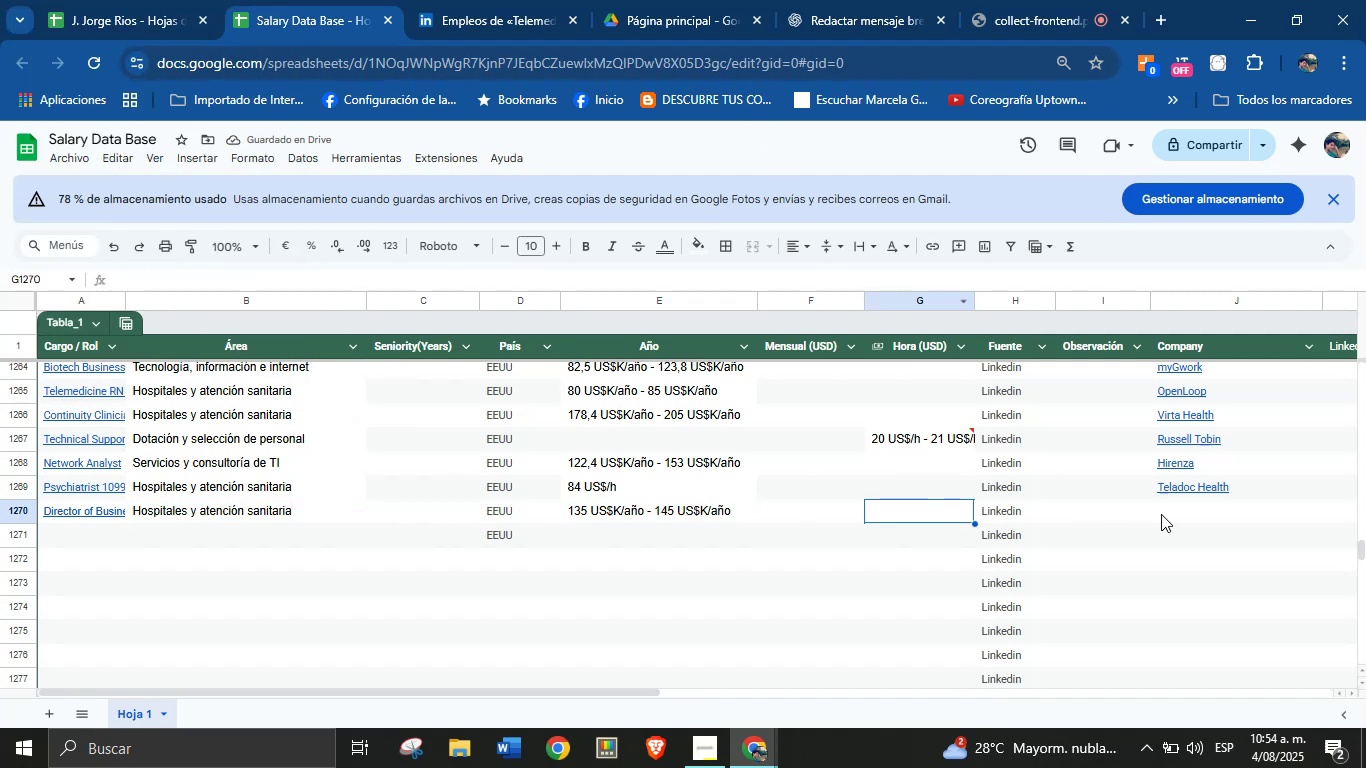 
key(Meta+MetaLeft)
 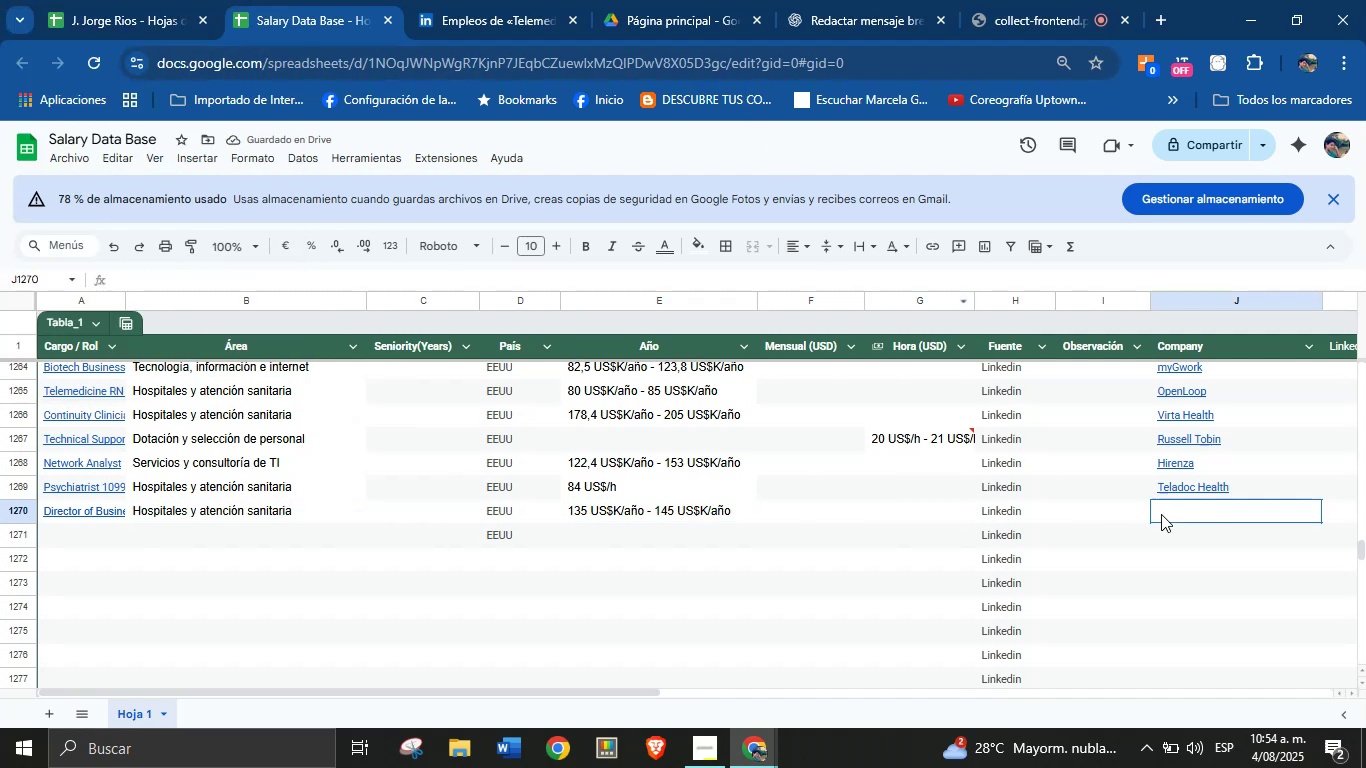 
key(Meta+MetaLeft)
 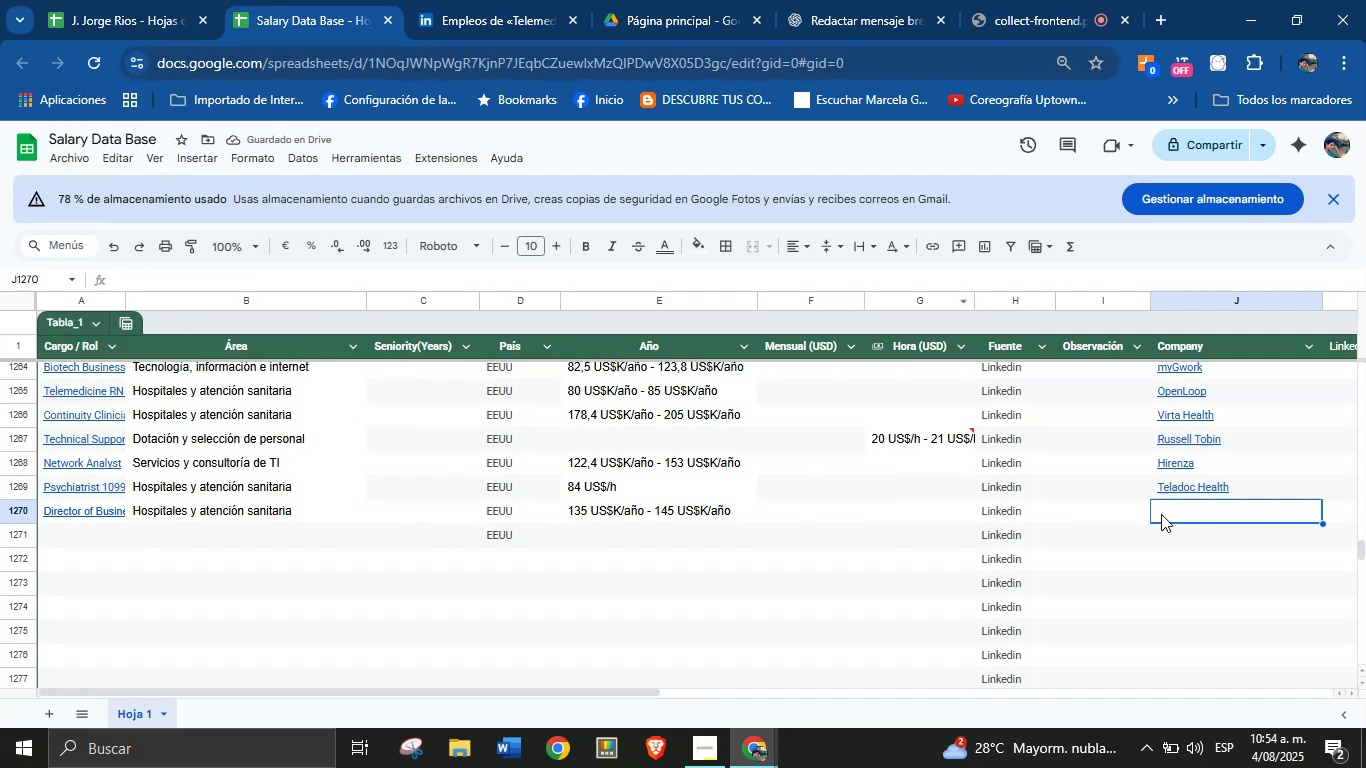 
key(Meta+V)
 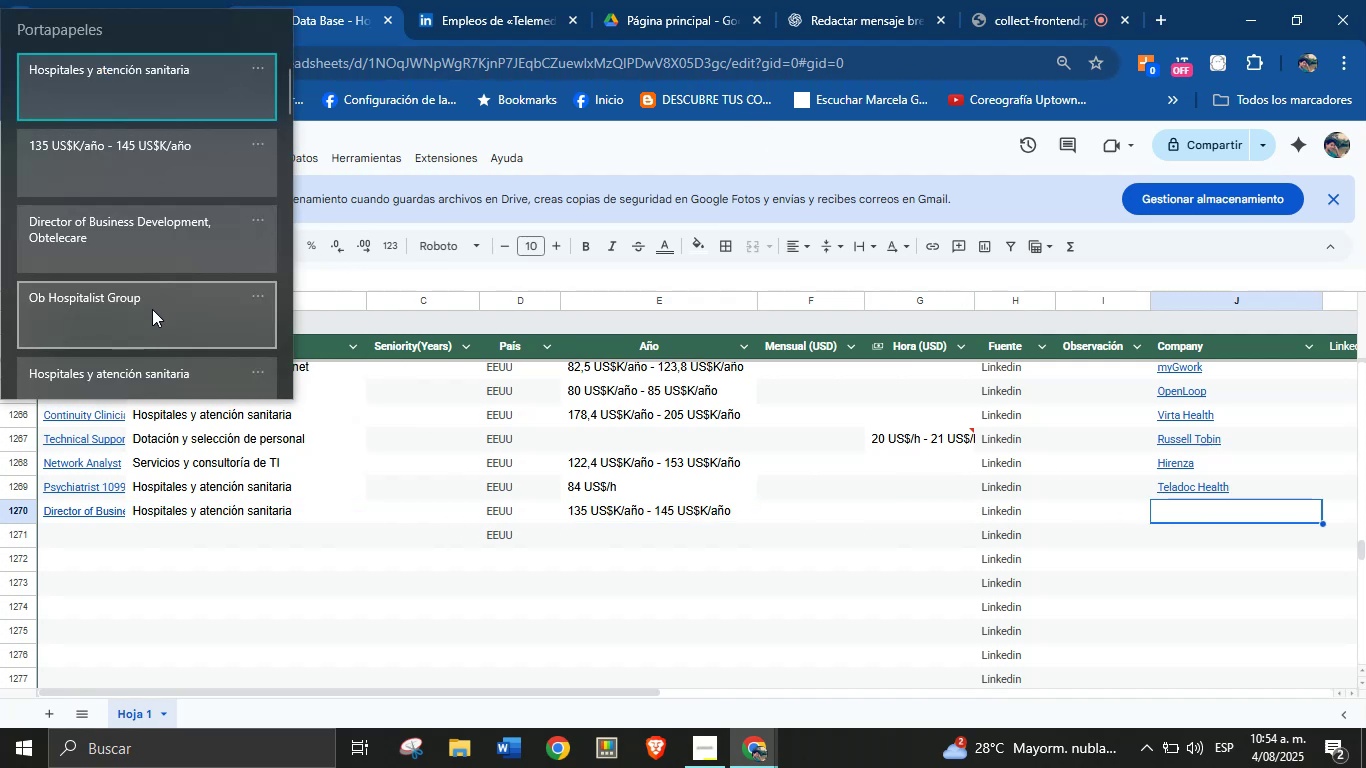 
left_click([152, 309])
 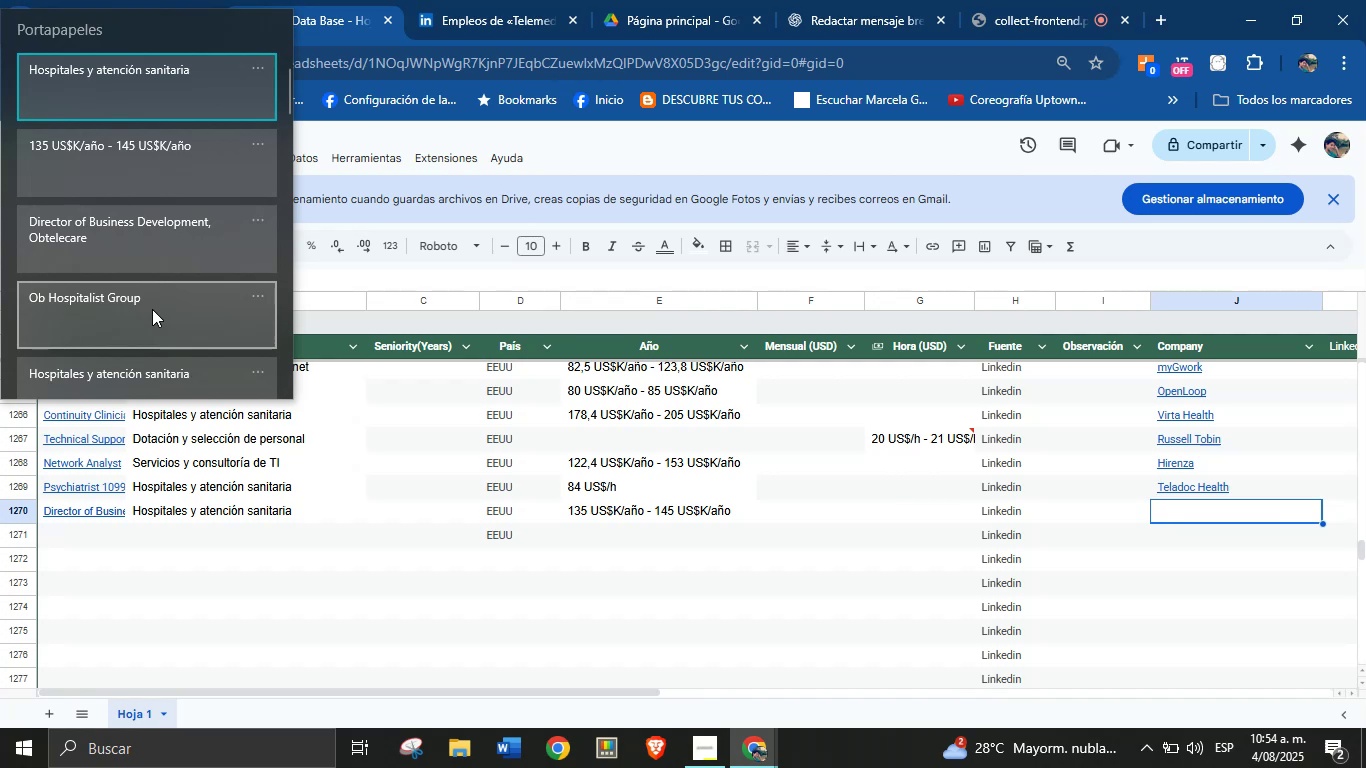 
key(Control+ControlLeft)
 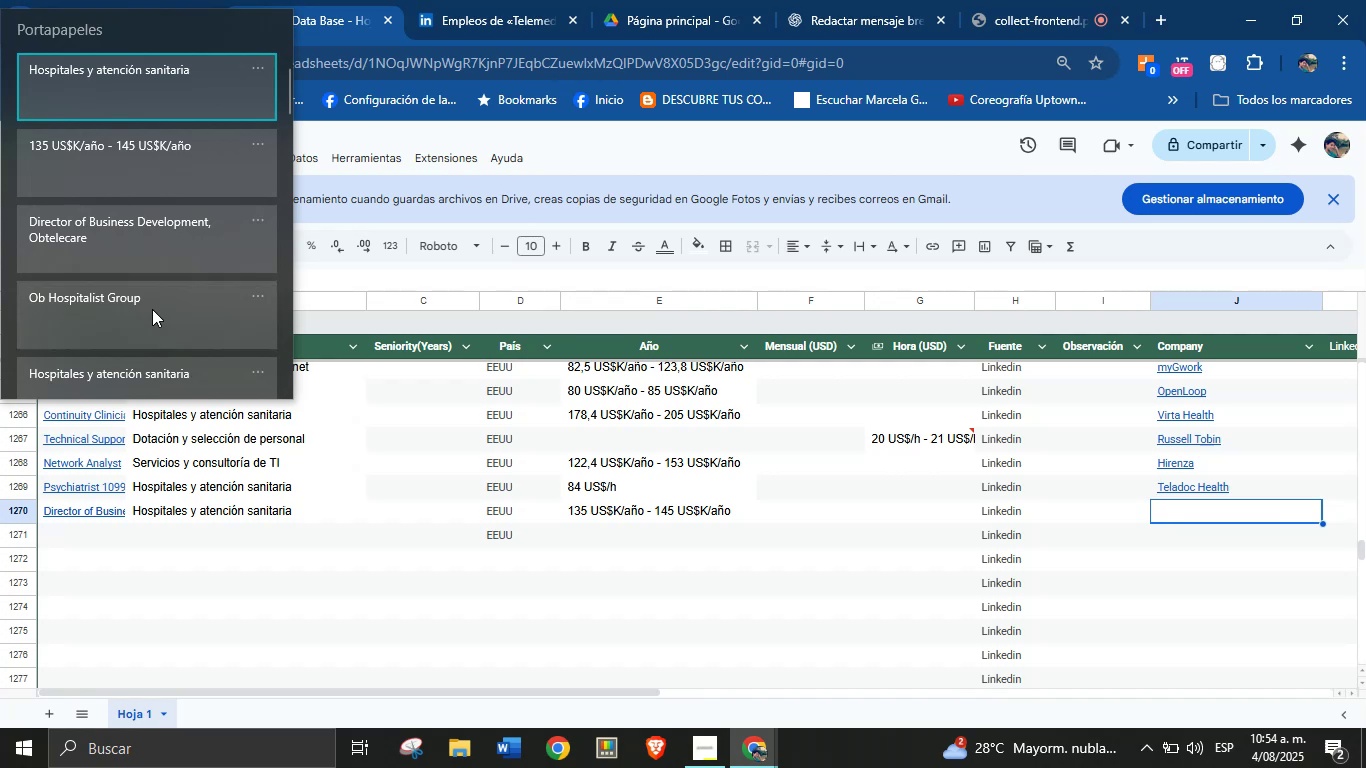 
left_click([75, 539])
 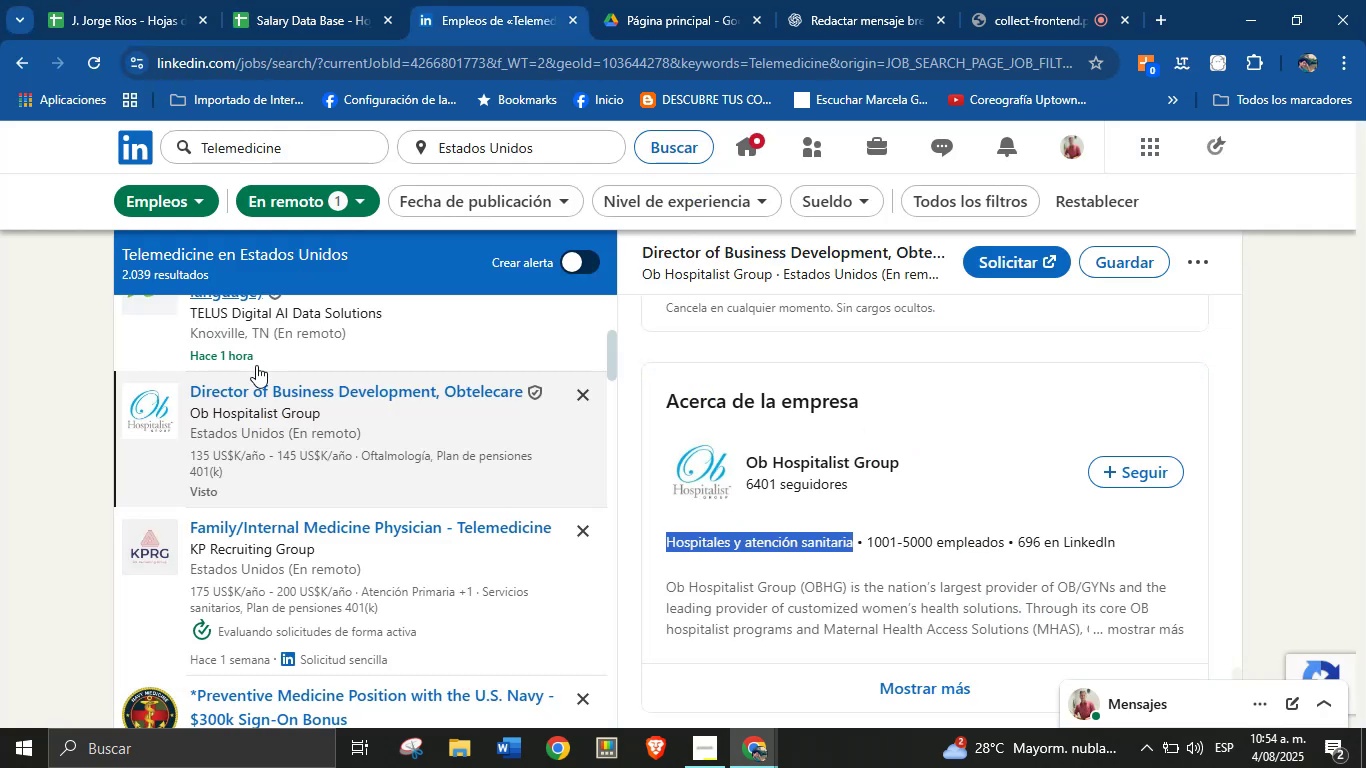 
scroll: coordinate [353, 440], scroll_direction: down, amount: 1.0
 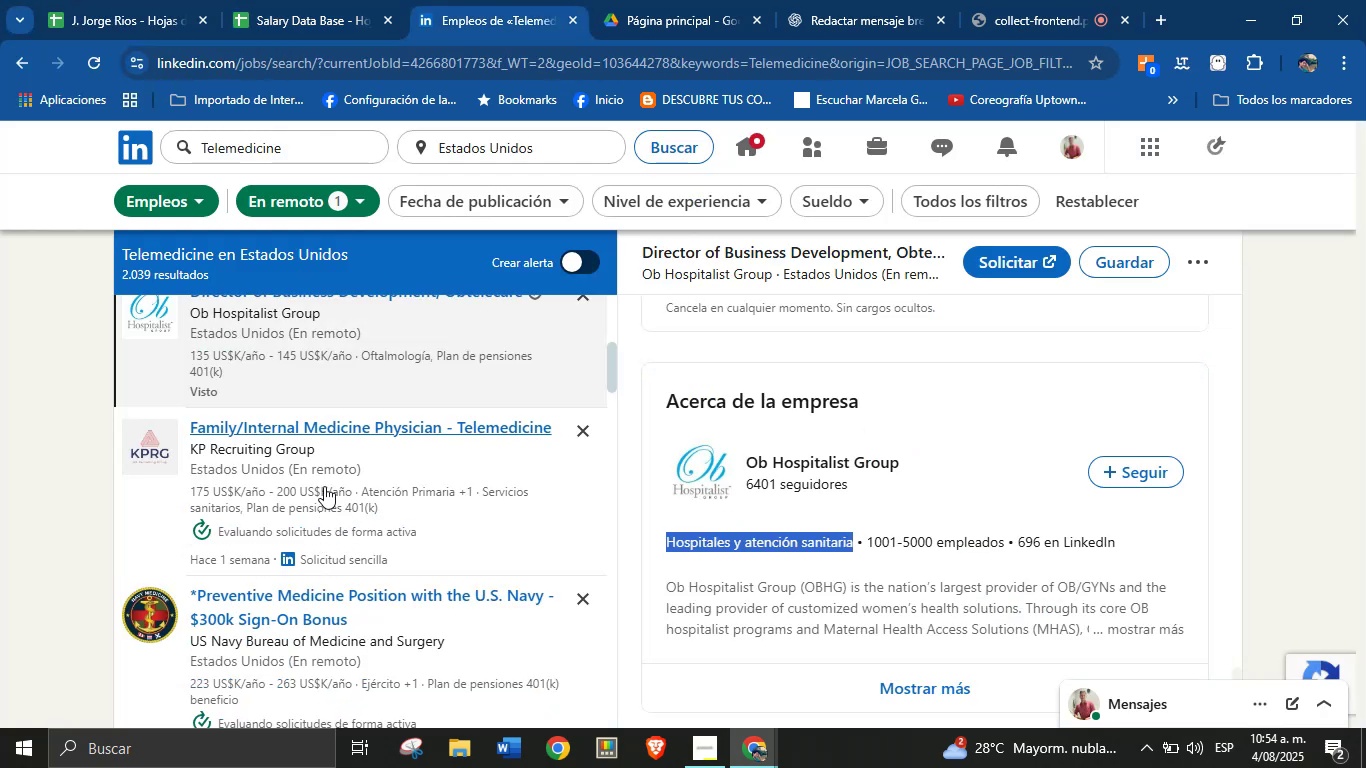 
left_click([323, 460])
 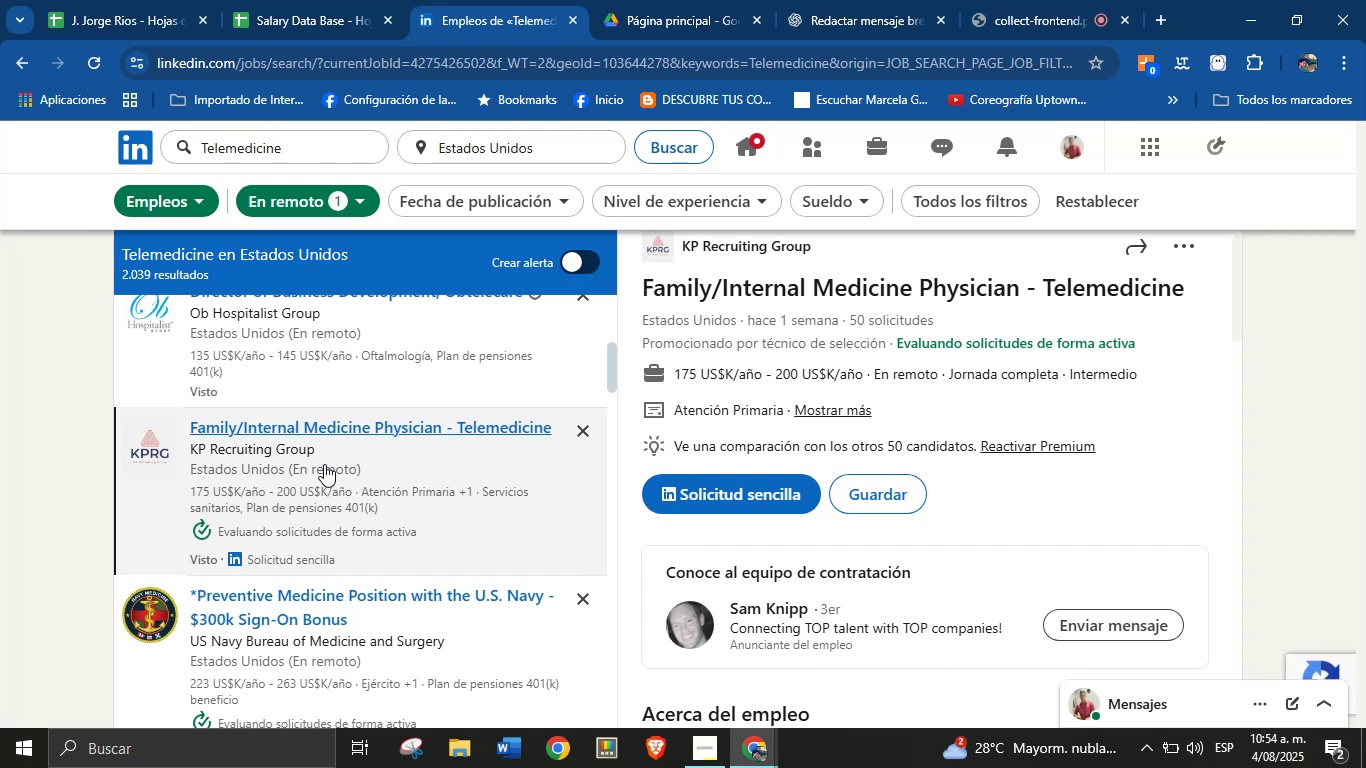 
wait(19.45)
 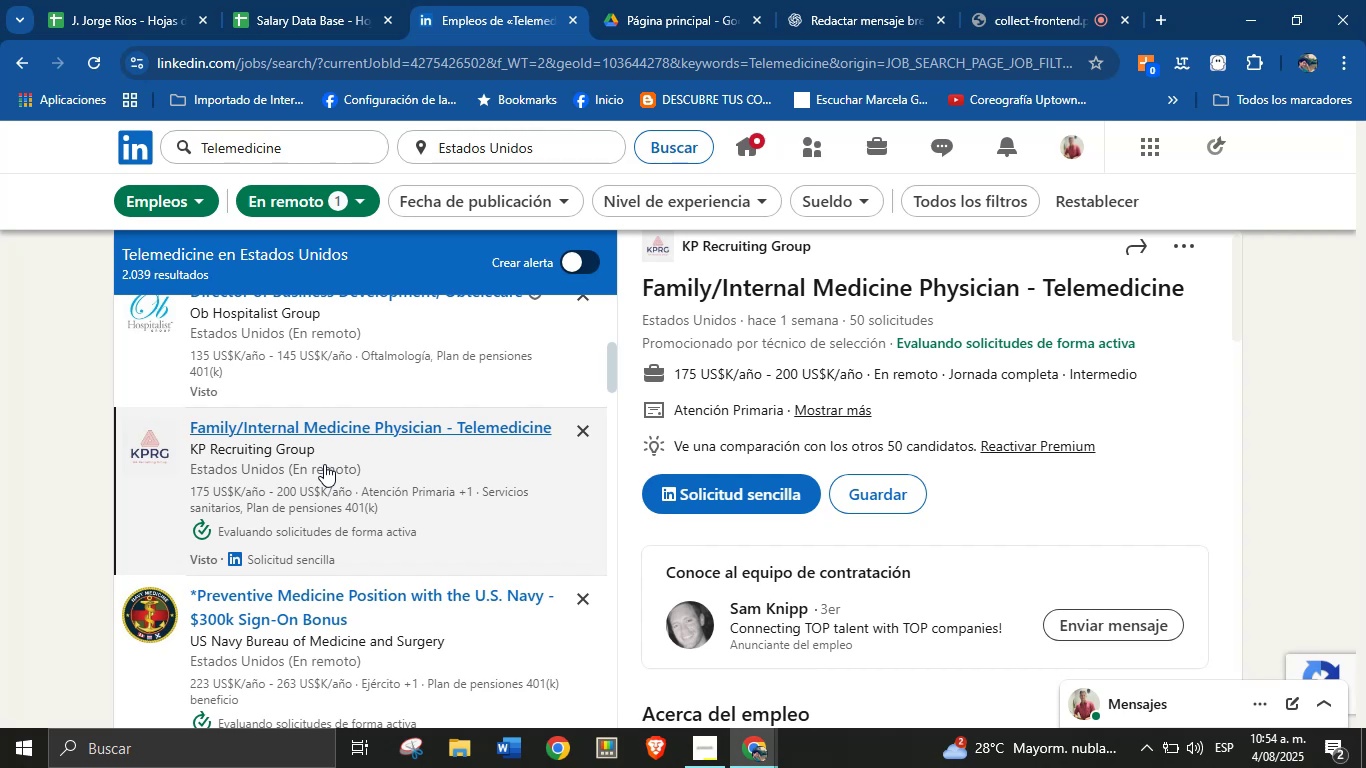 
scroll: coordinate [805, 325], scroll_direction: up, amount: 2.0
 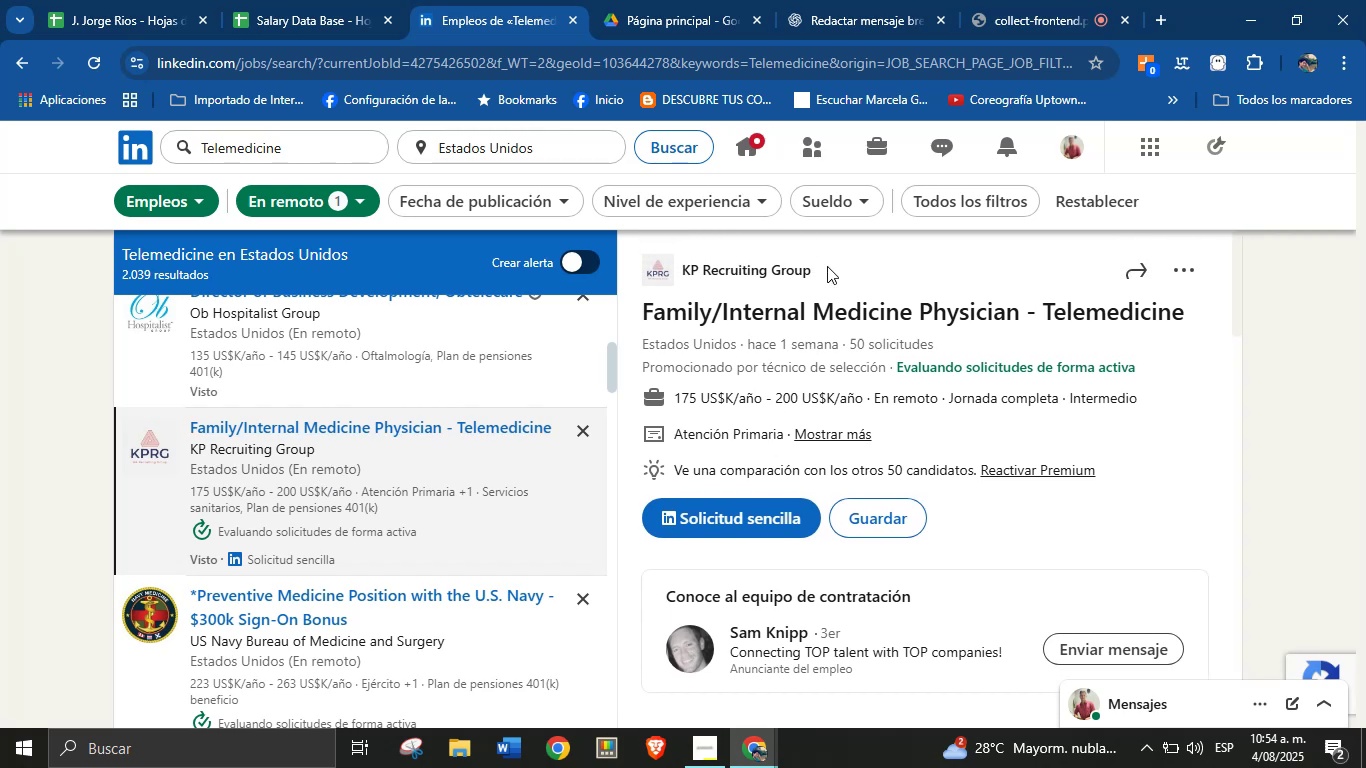 
left_click_drag(start_coordinate=[823, 271], to_coordinate=[686, 265])
 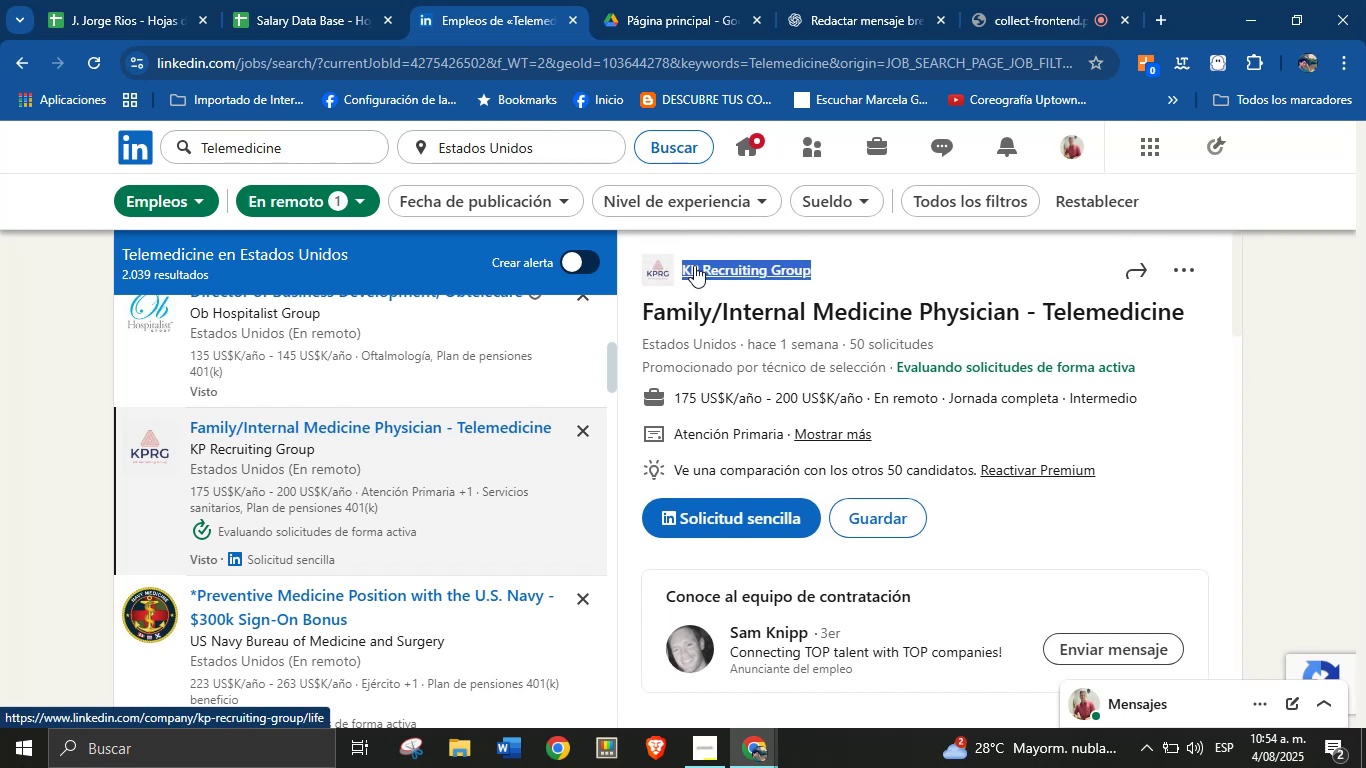 
key(Alt+Control+ControlLeft)
 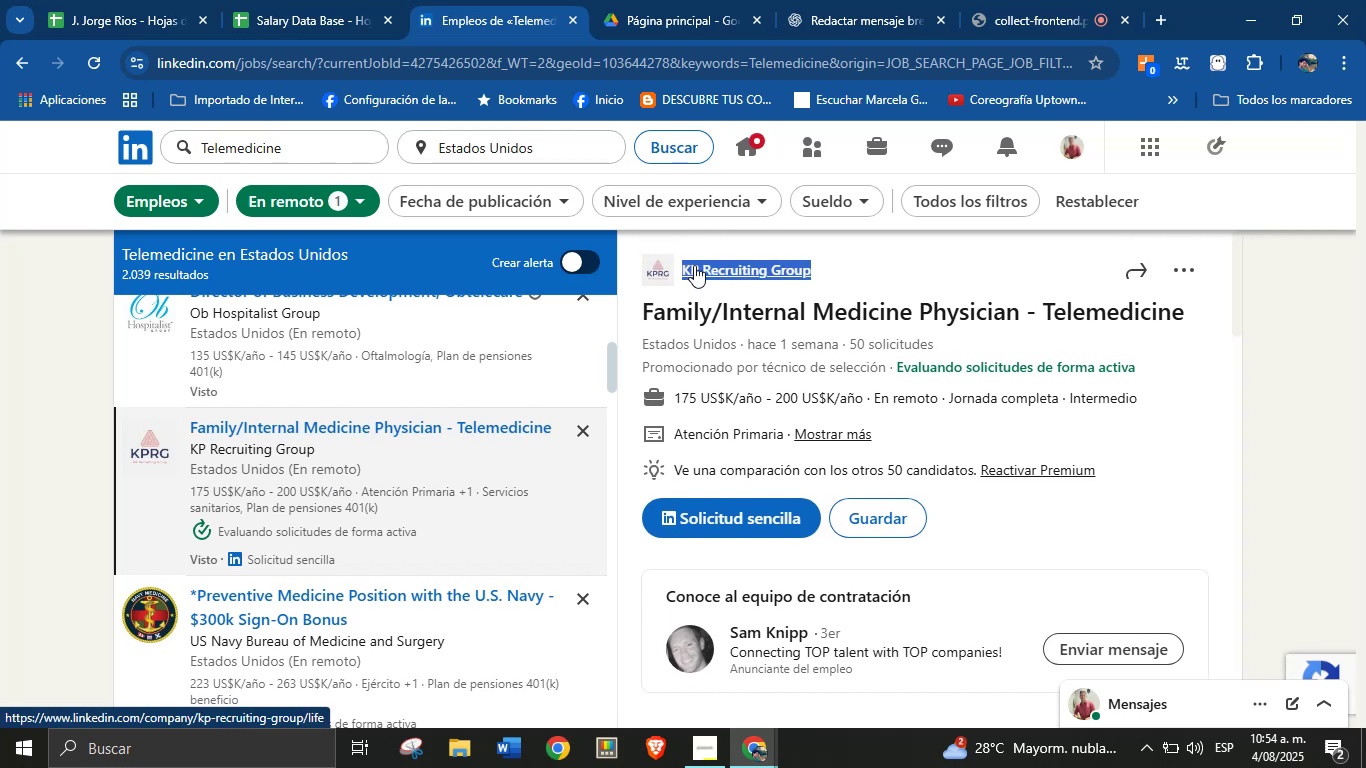 
key(Alt+AltLeft)
 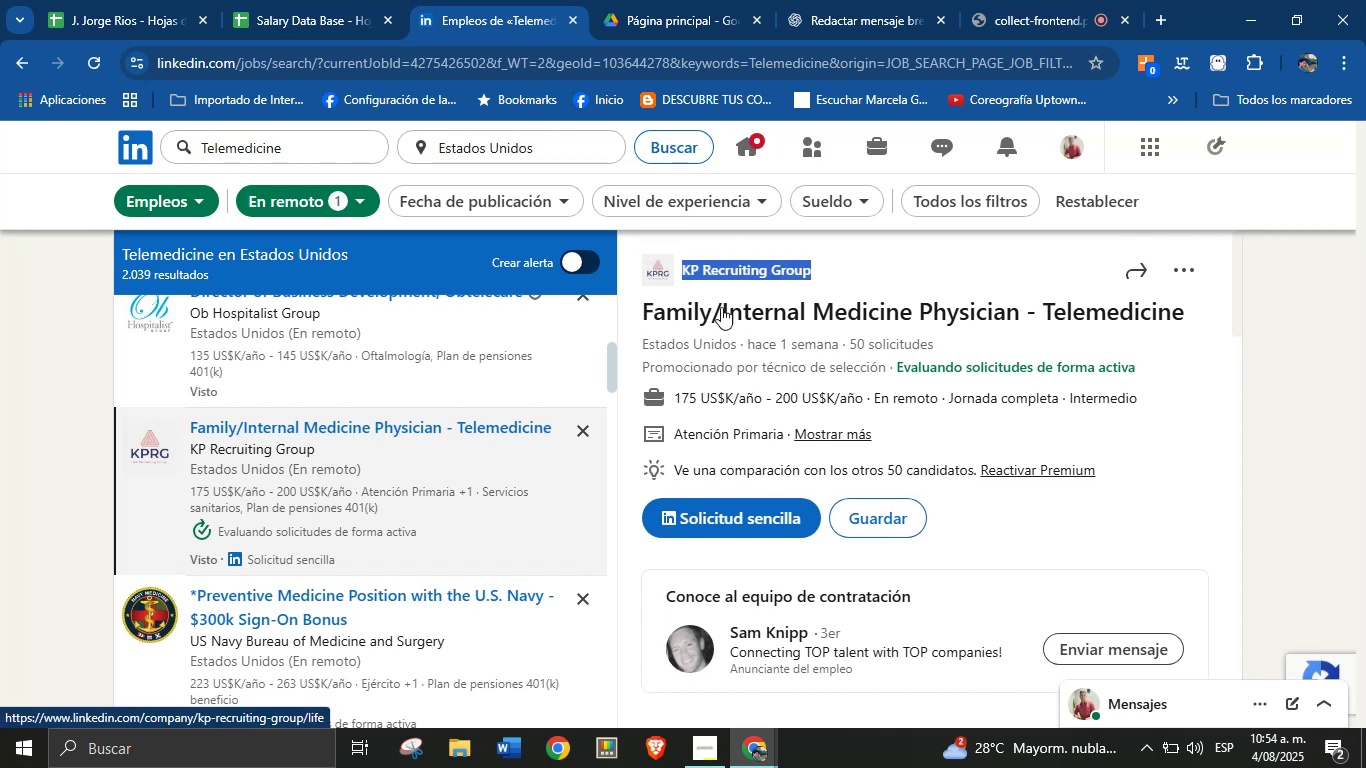 
key(Alt+Control+C)
 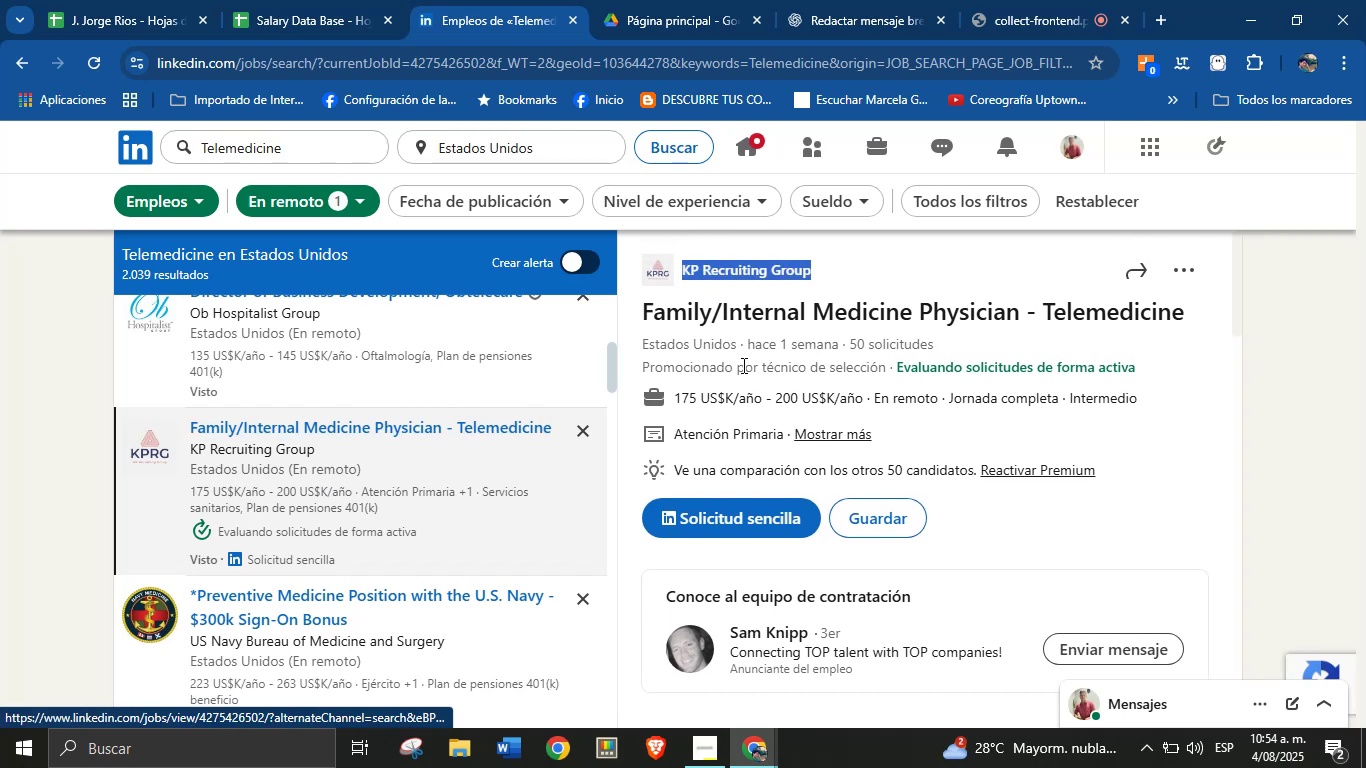 
left_click([760, 384])
 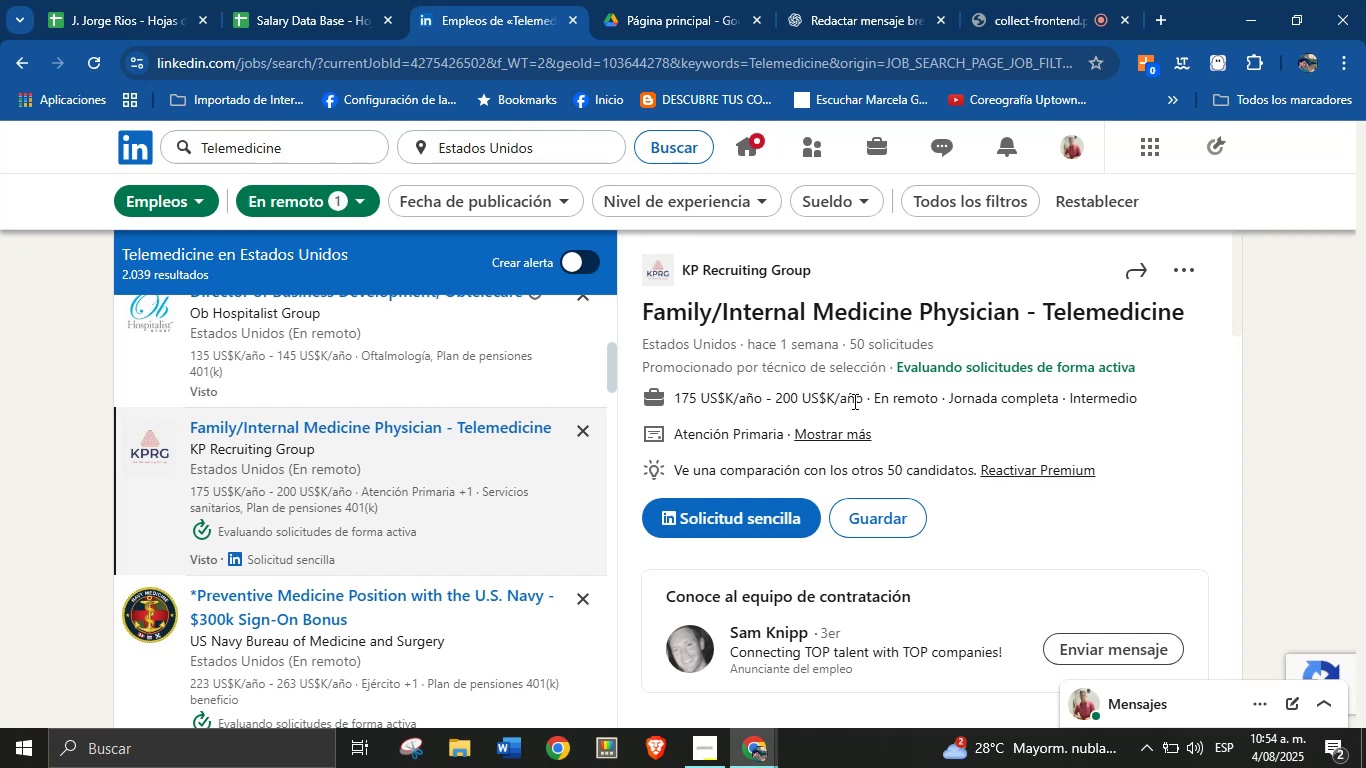 
left_click_drag(start_coordinate=[860, 402], to_coordinate=[677, 397])
 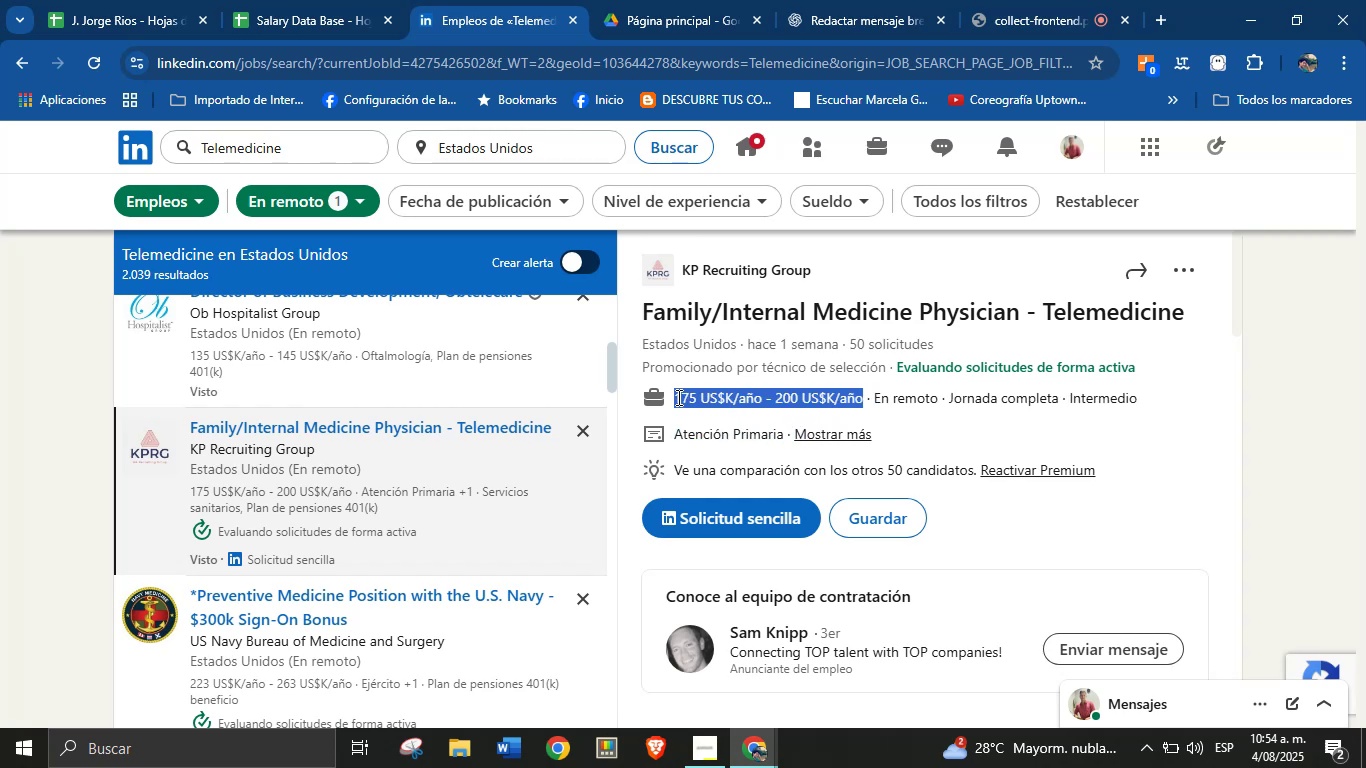 
key(Alt+AltLeft)
 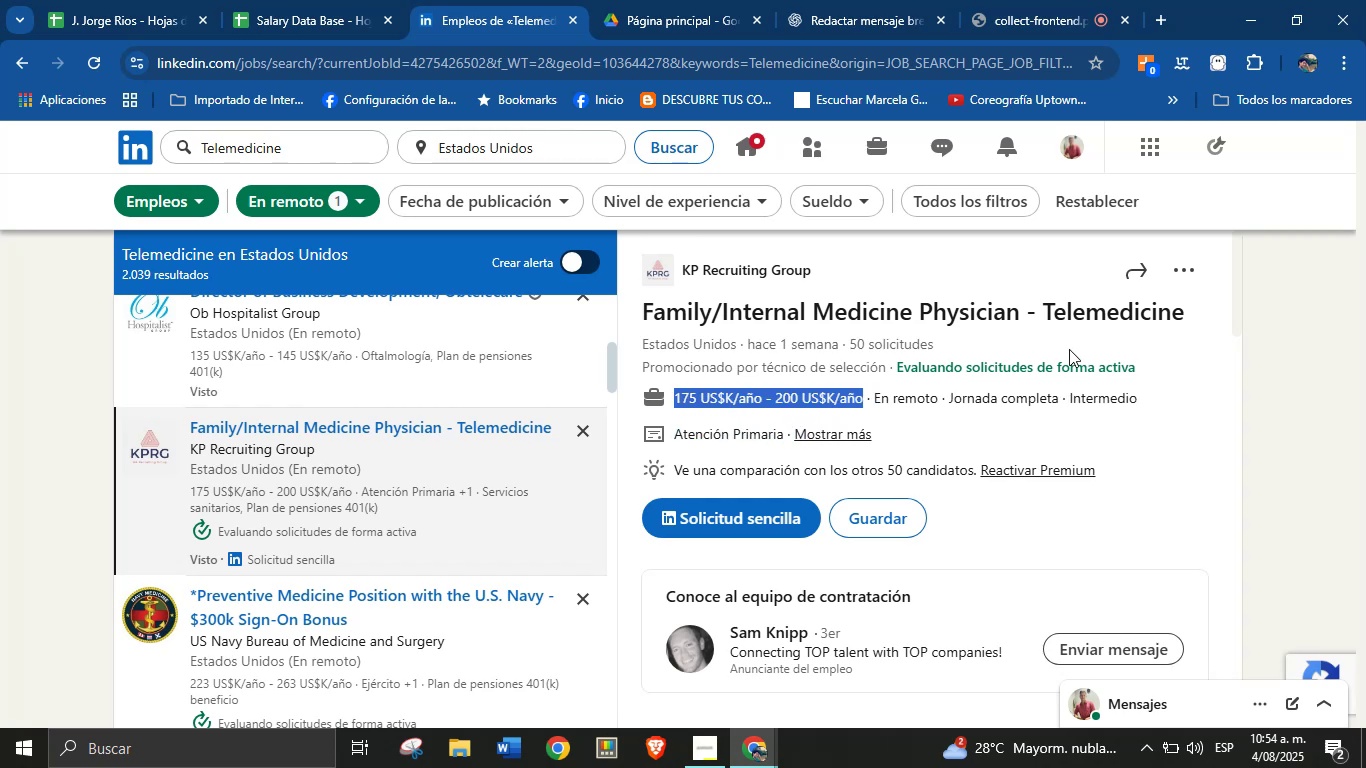 
key(Alt+Control+ControlLeft)
 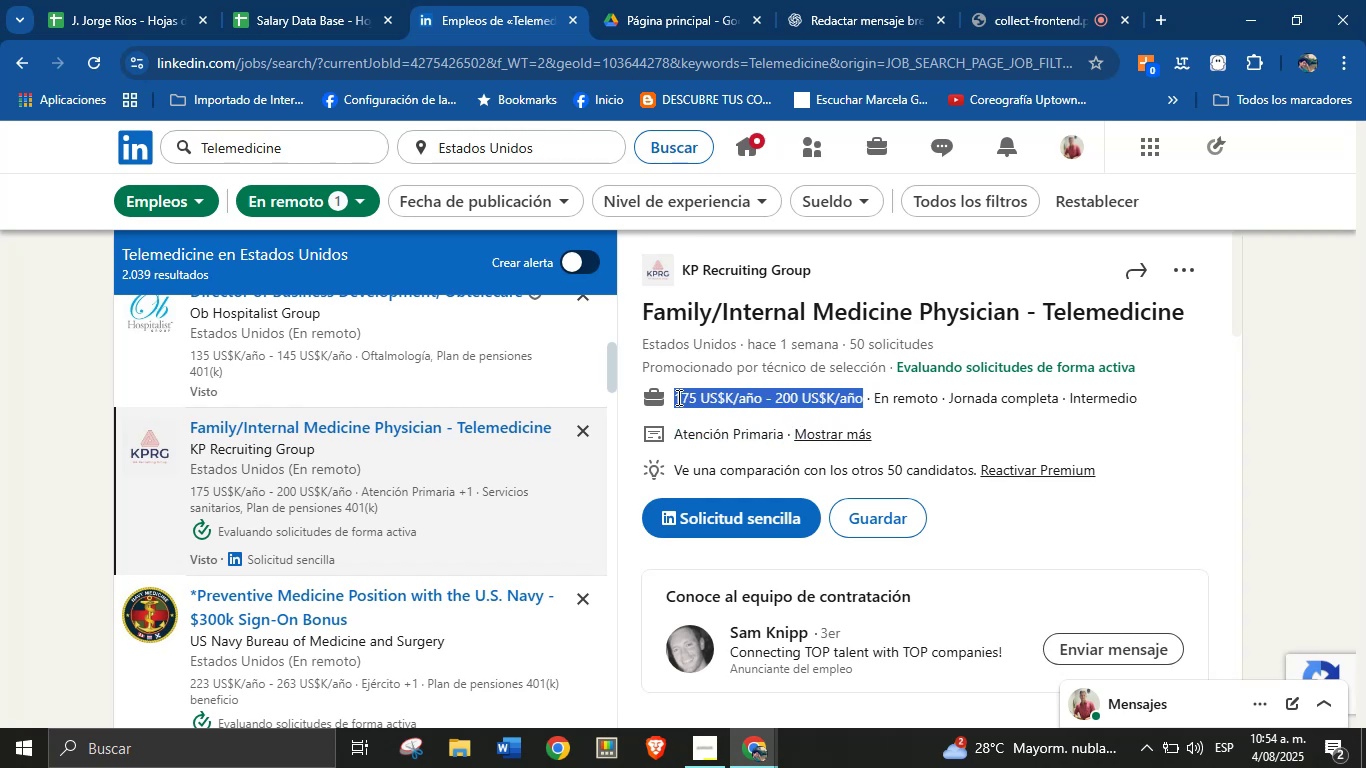 
key(Alt+Control+C)
 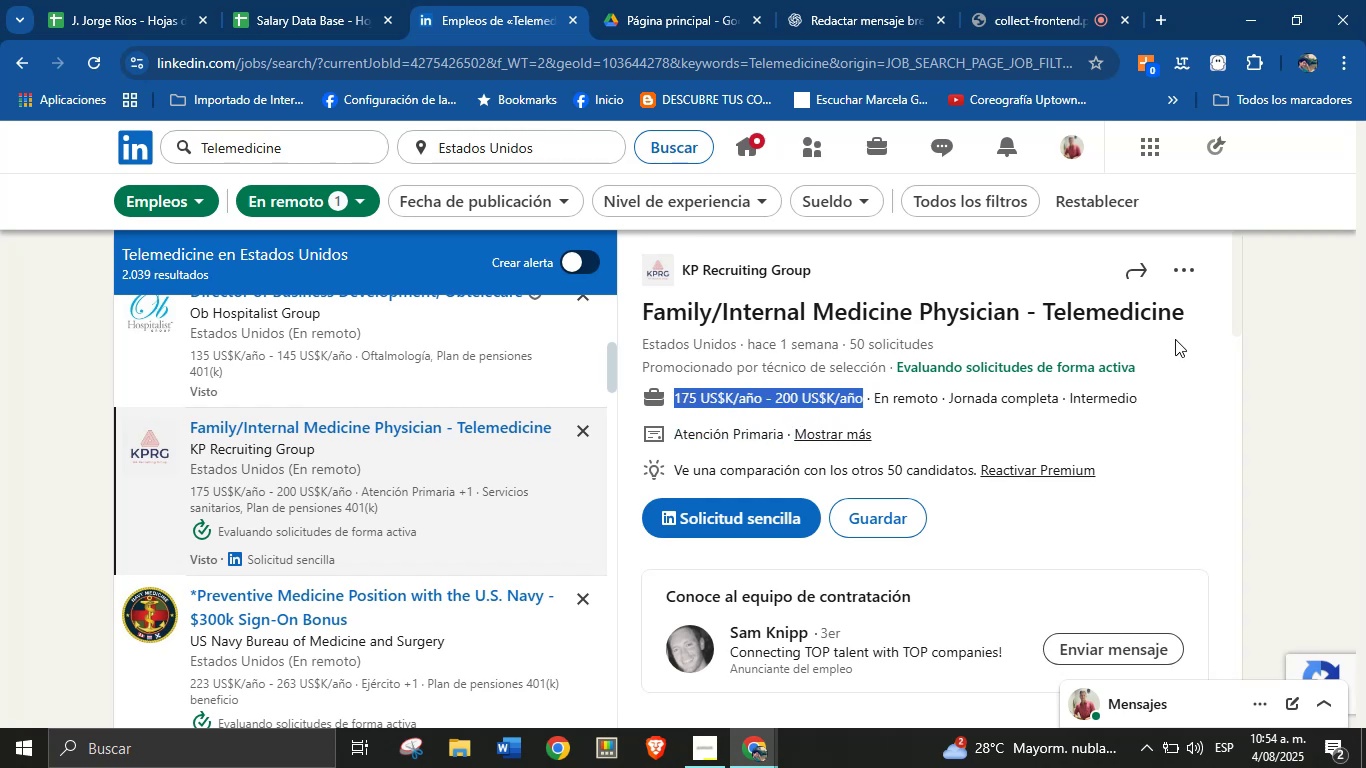 
left_click([1186, 340])
 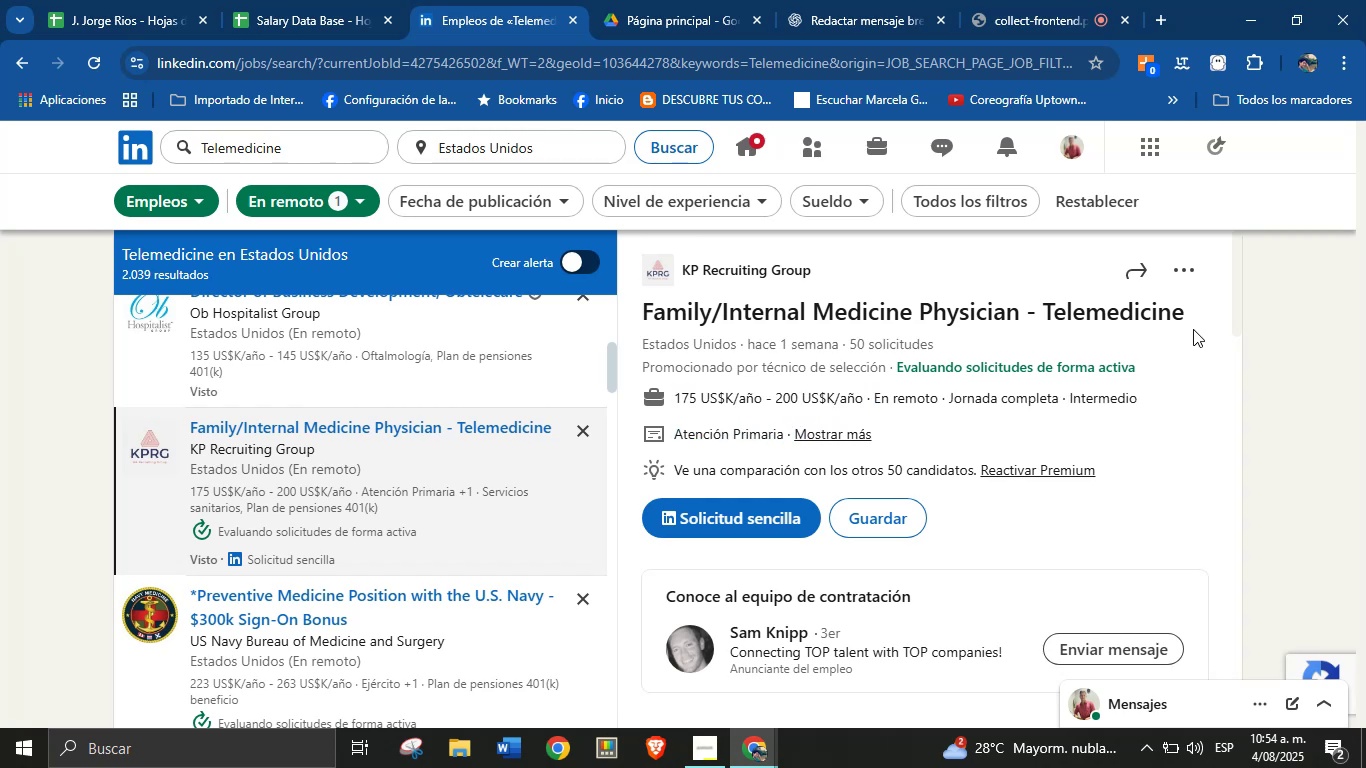 
left_click_drag(start_coordinate=[1194, 322], to_coordinate=[648, 311])
 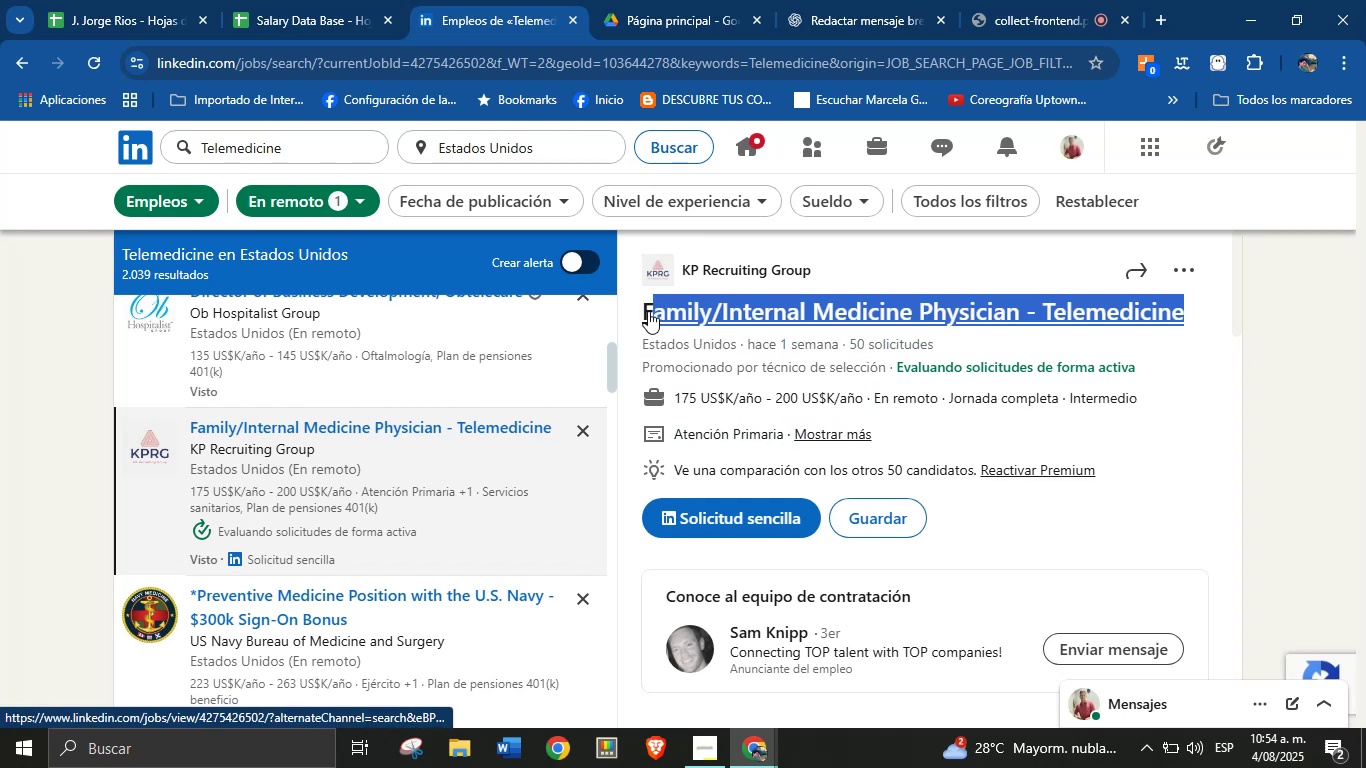 
left_click([648, 311])
 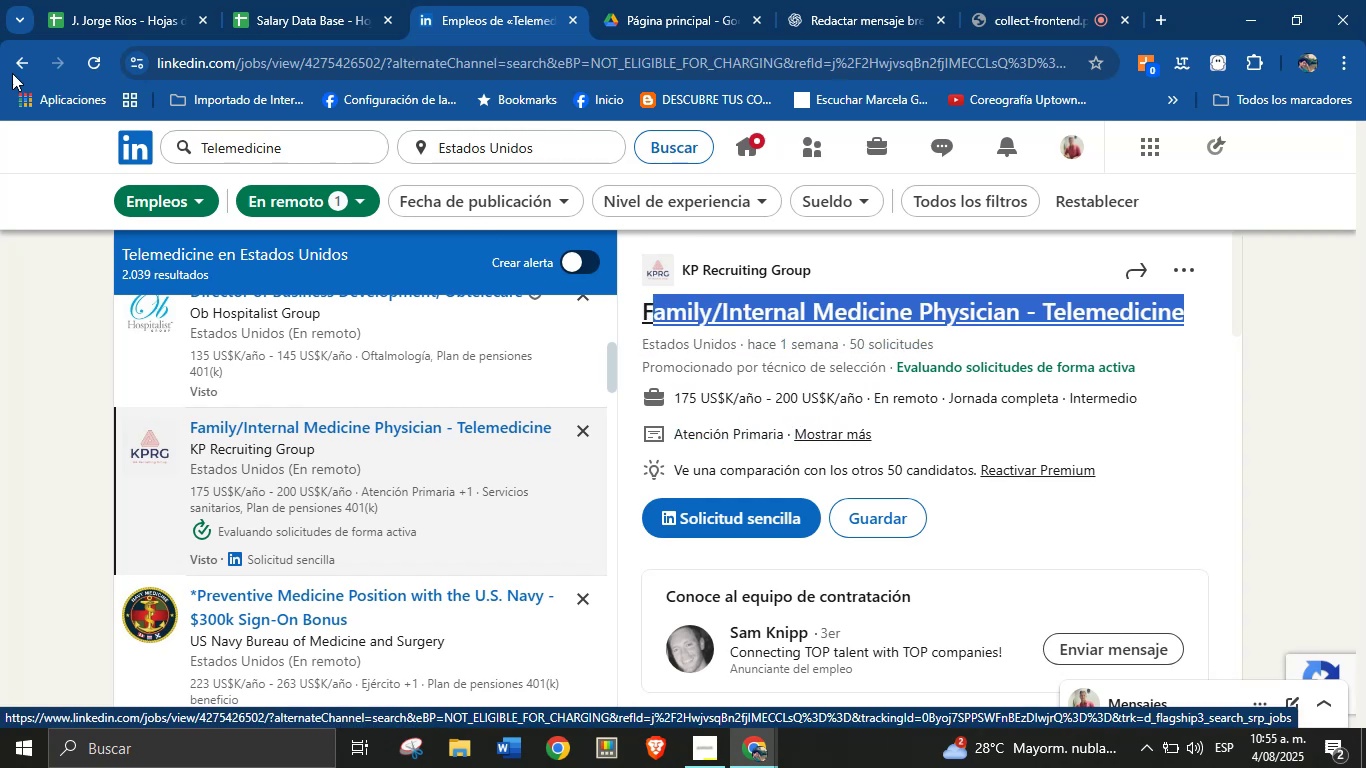 
left_click([10, 65])
 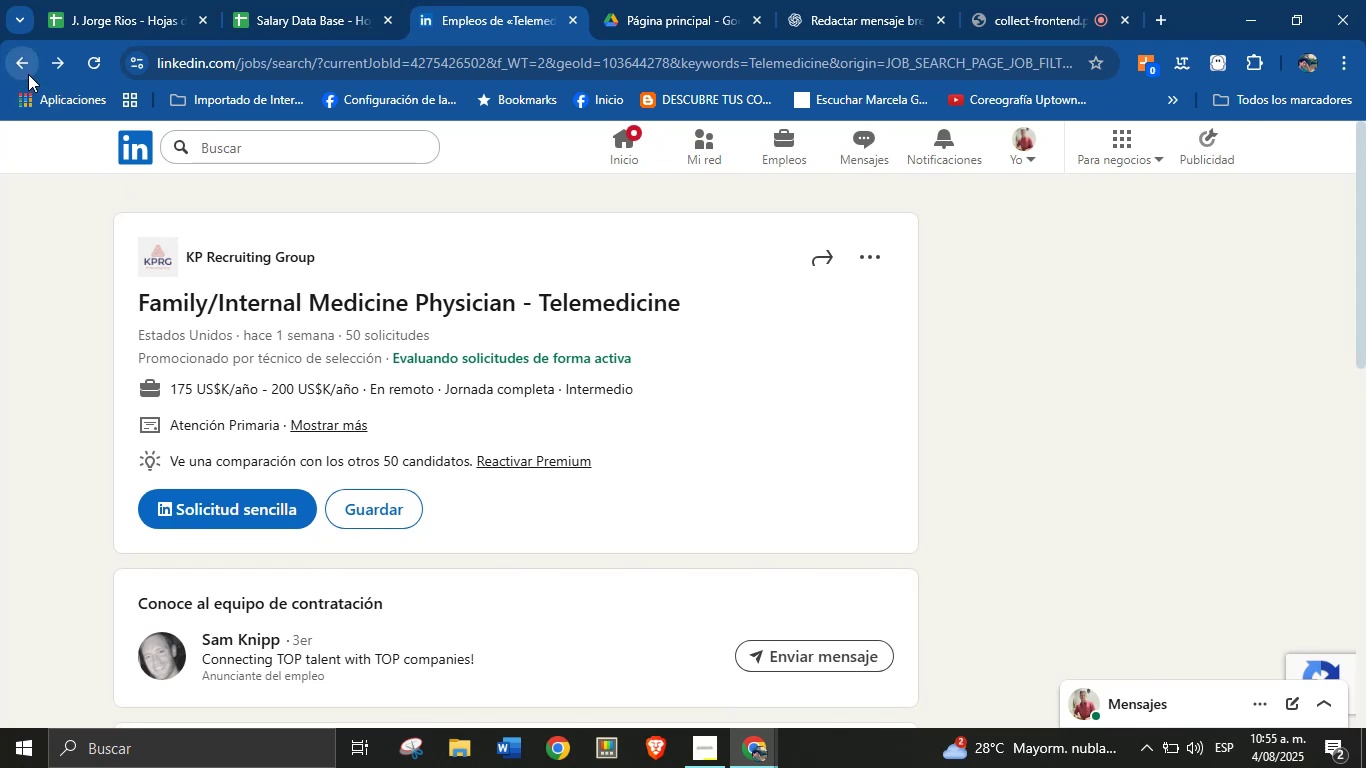 
wait(9.68)
 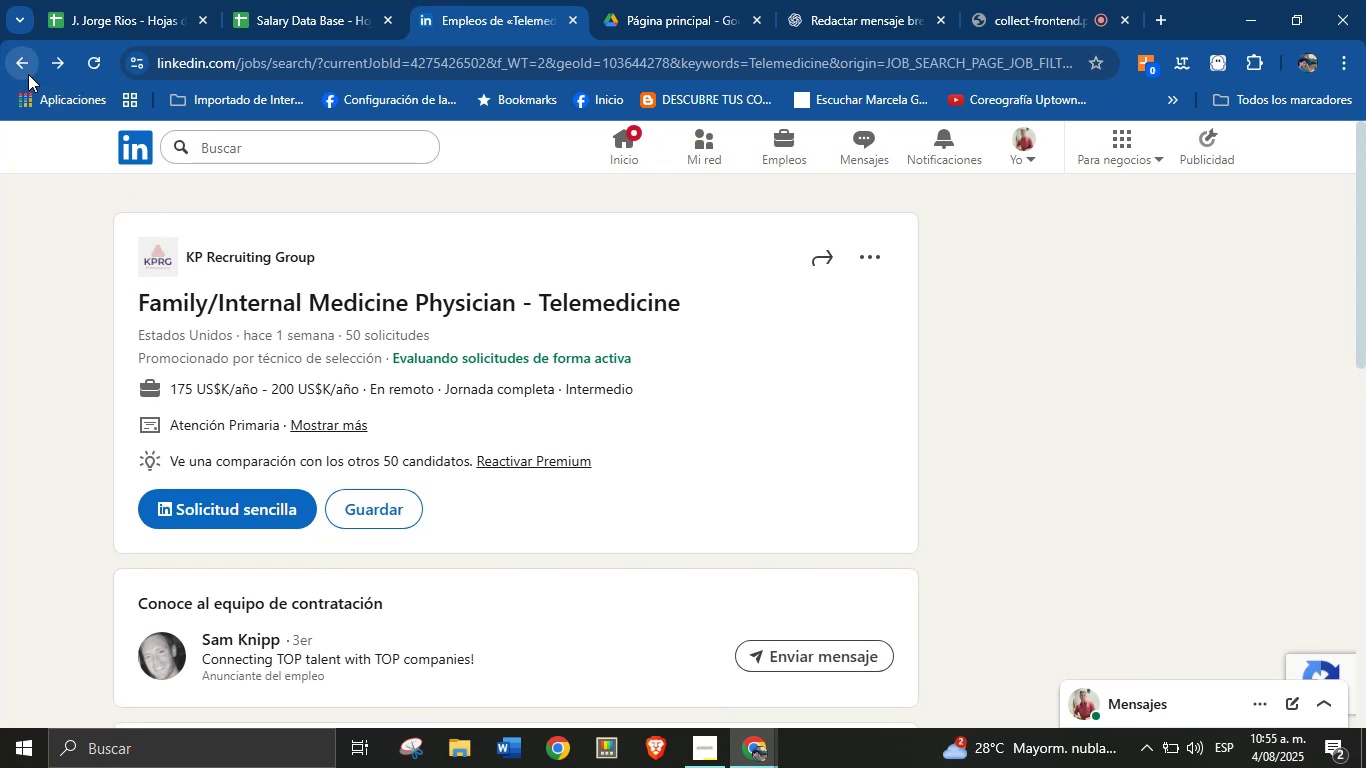 
left_click_drag(start_coordinate=[1142, 316], to_coordinate=[647, 312])
 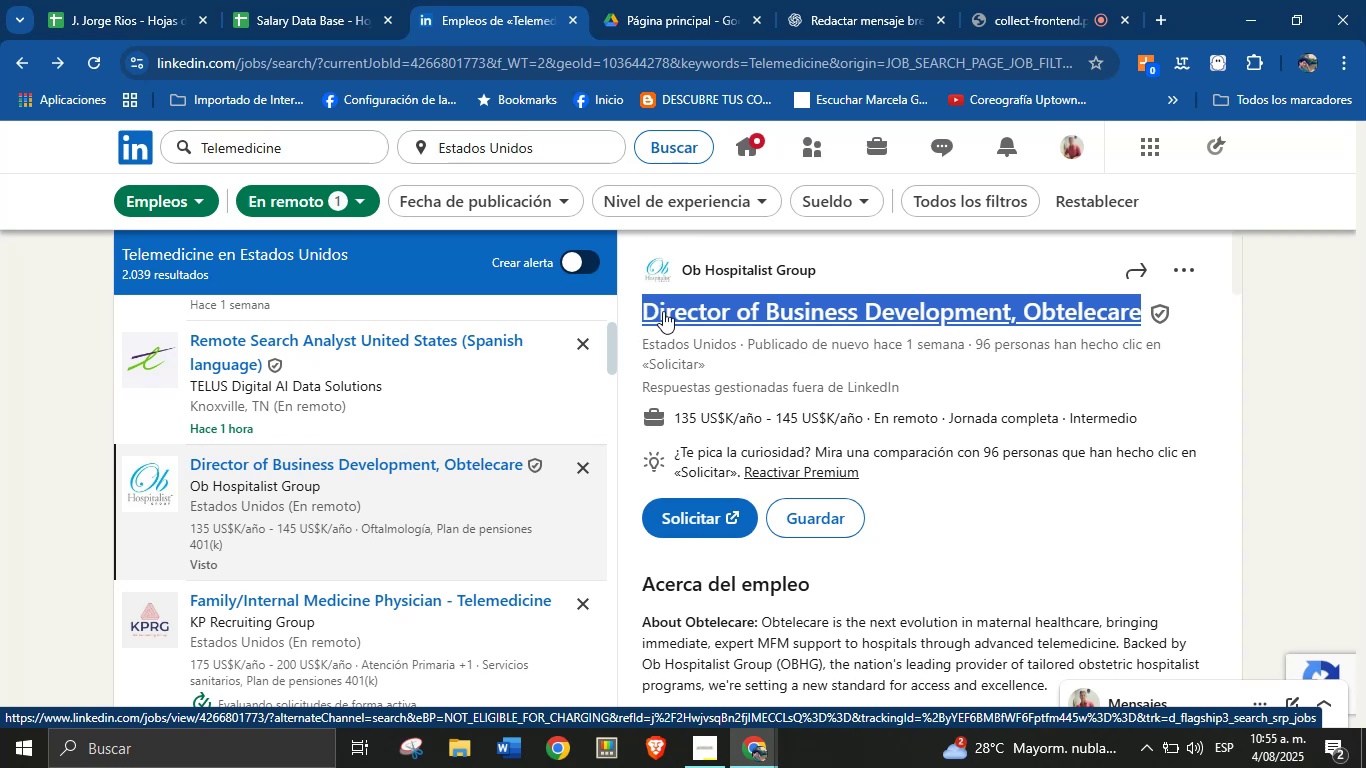 
key(Alt+Control+C)
 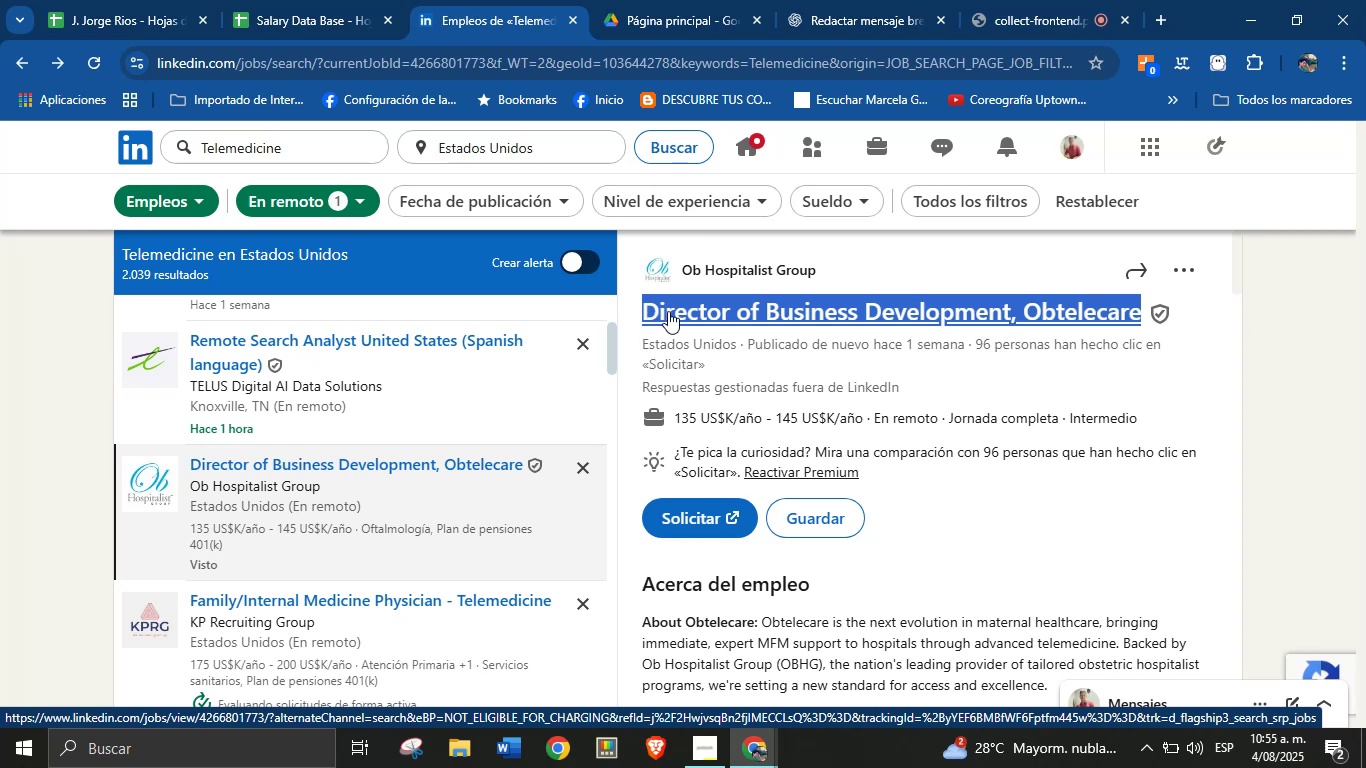 
key(Alt+Control+ControlLeft)
 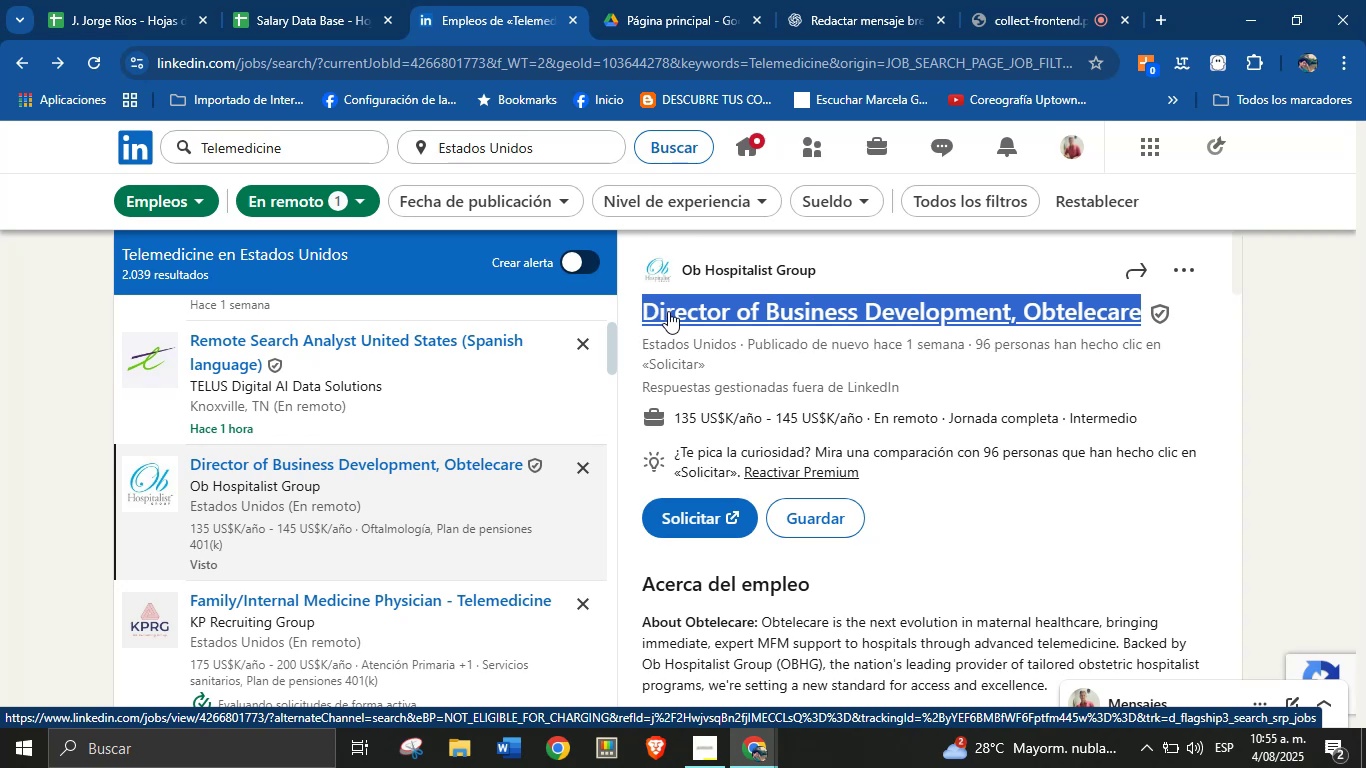 
key(Alt+AltLeft)
 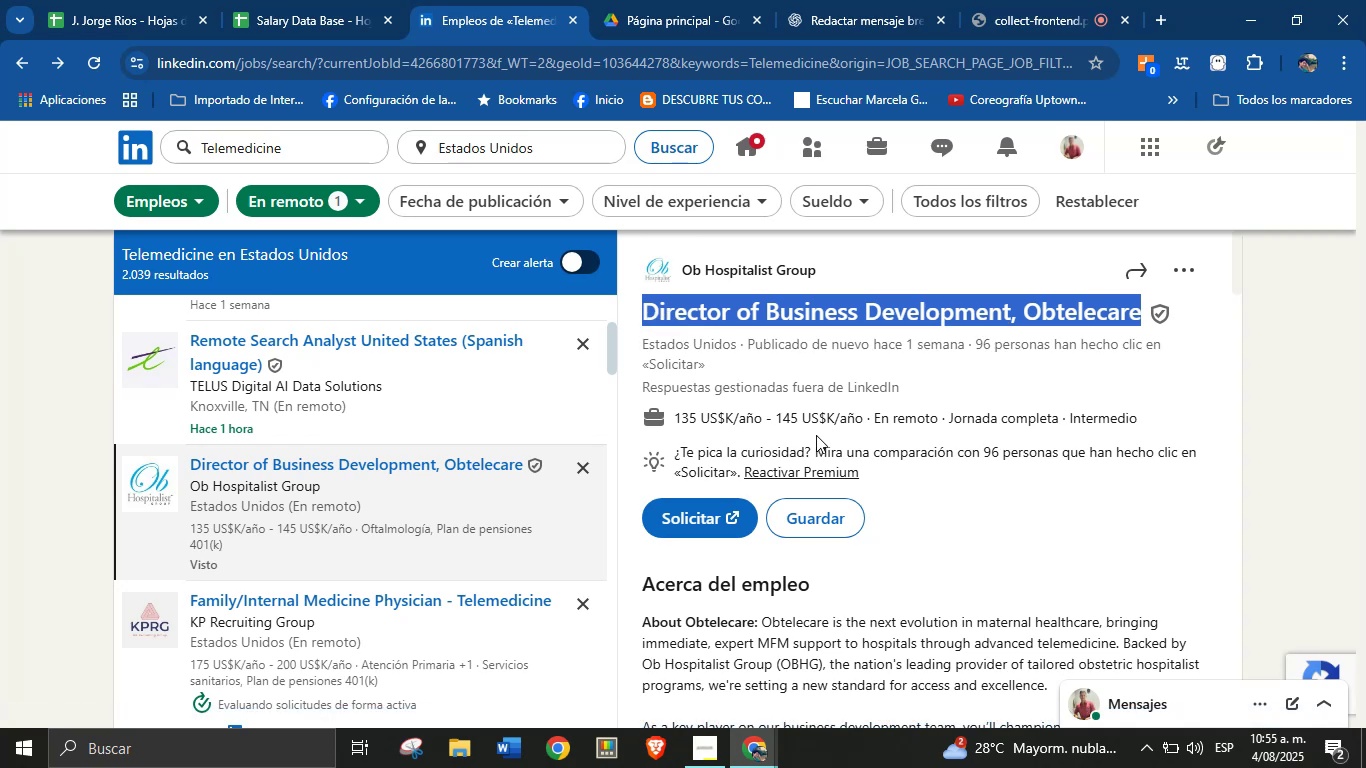 
left_click_drag(start_coordinate=[863, 420], to_coordinate=[677, 416])
 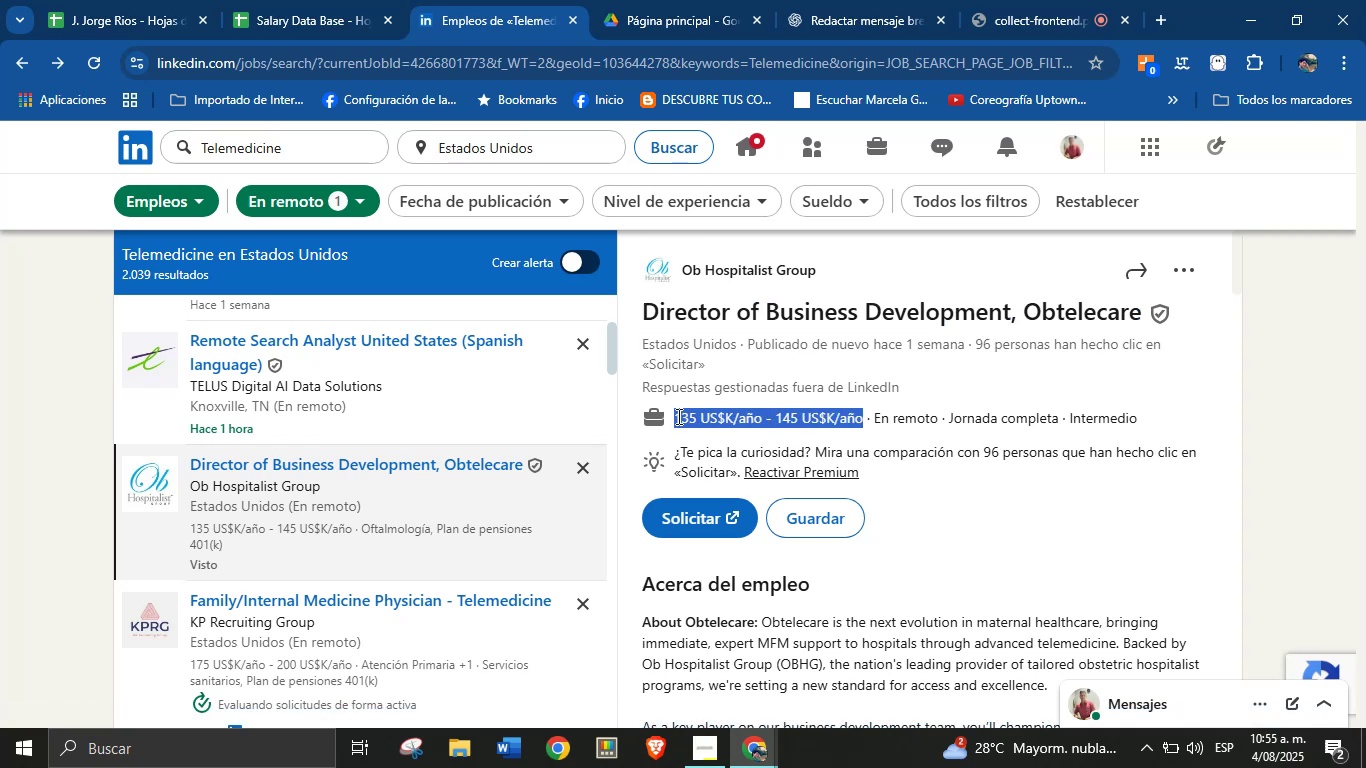 
key(Alt+Control+ControlLeft)
 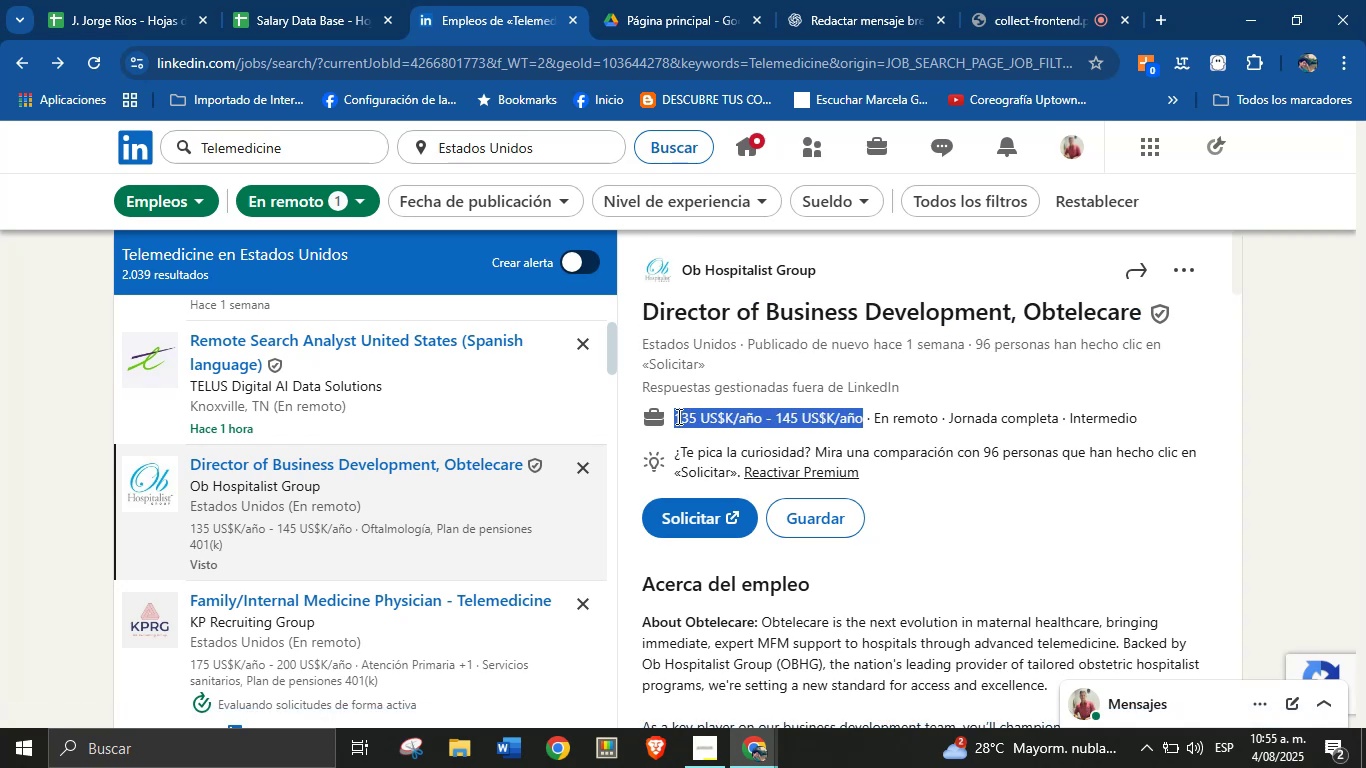 
key(Alt+AltLeft)
 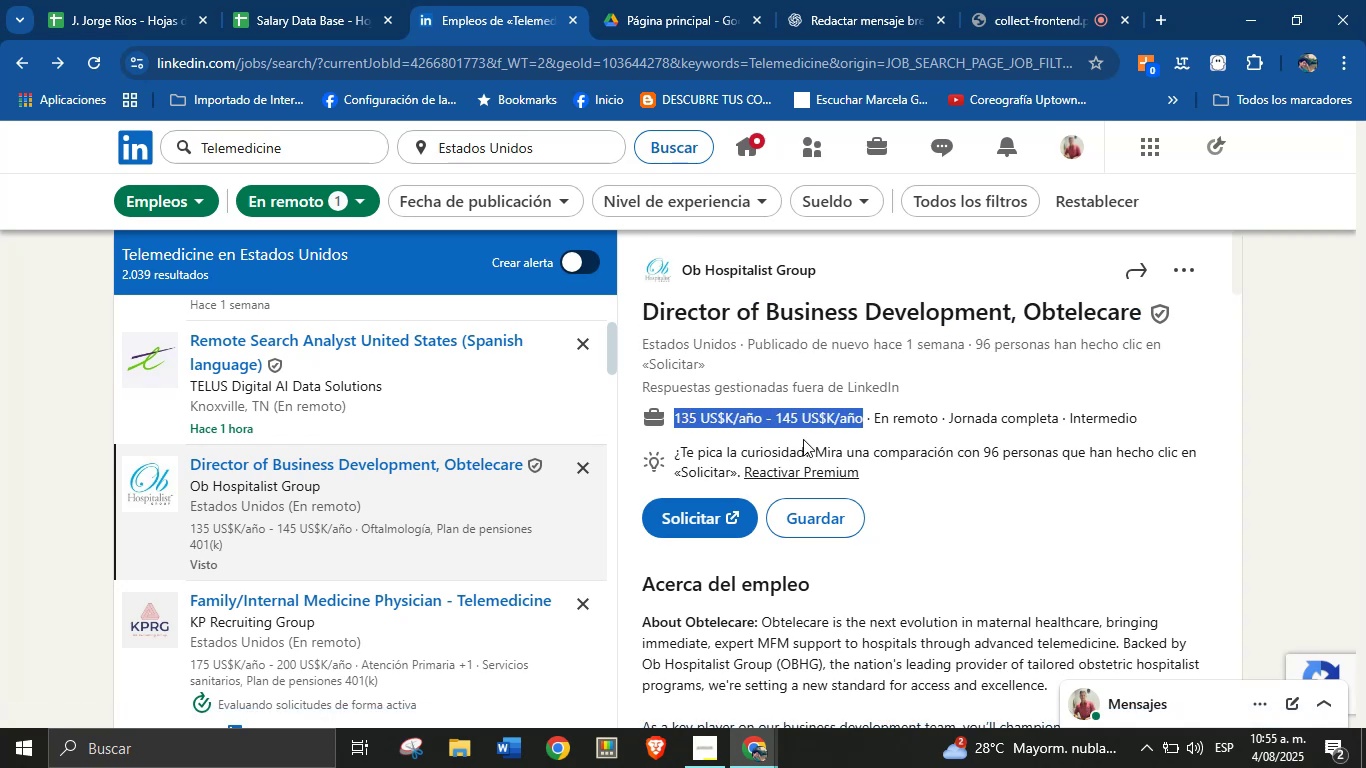 
key(Alt+Control+C)
 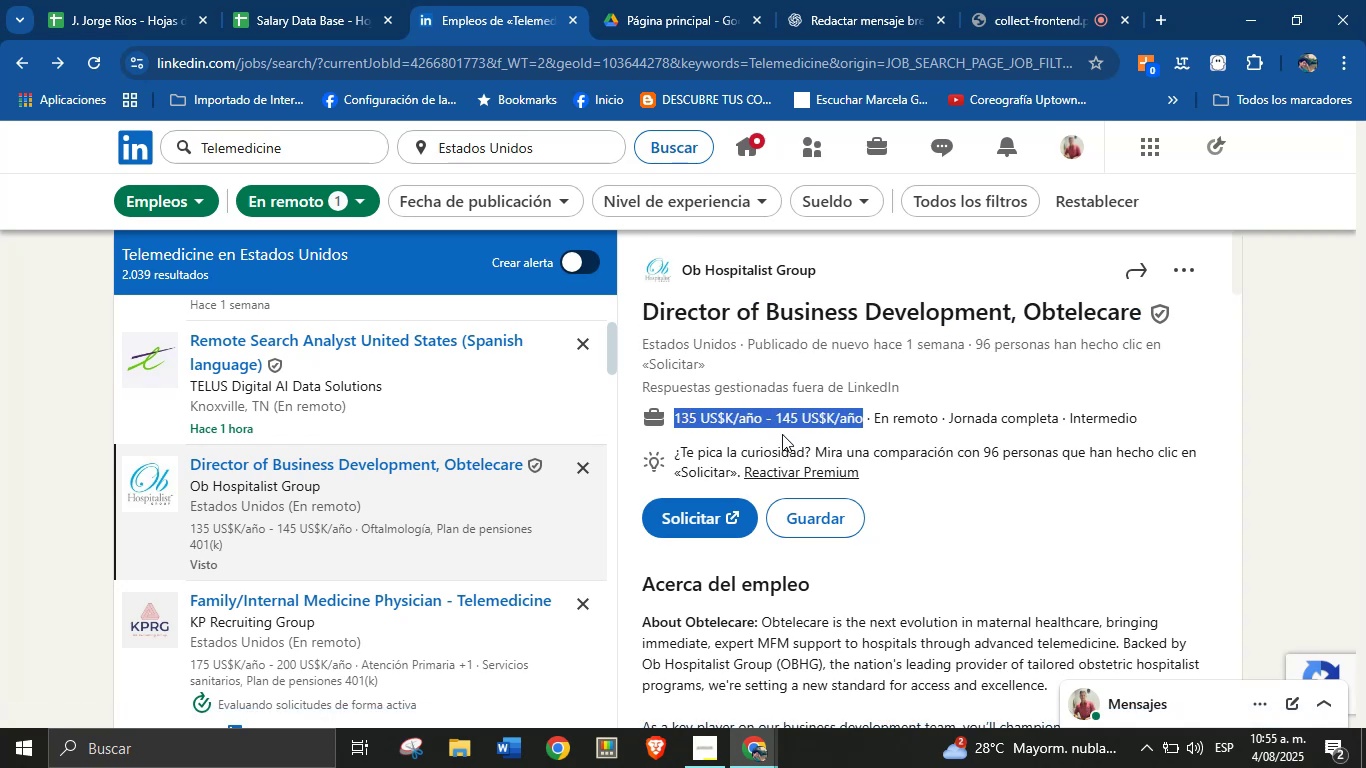 
scroll: coordinate [830, 452], scroll_direction: down, amount: 29.0
 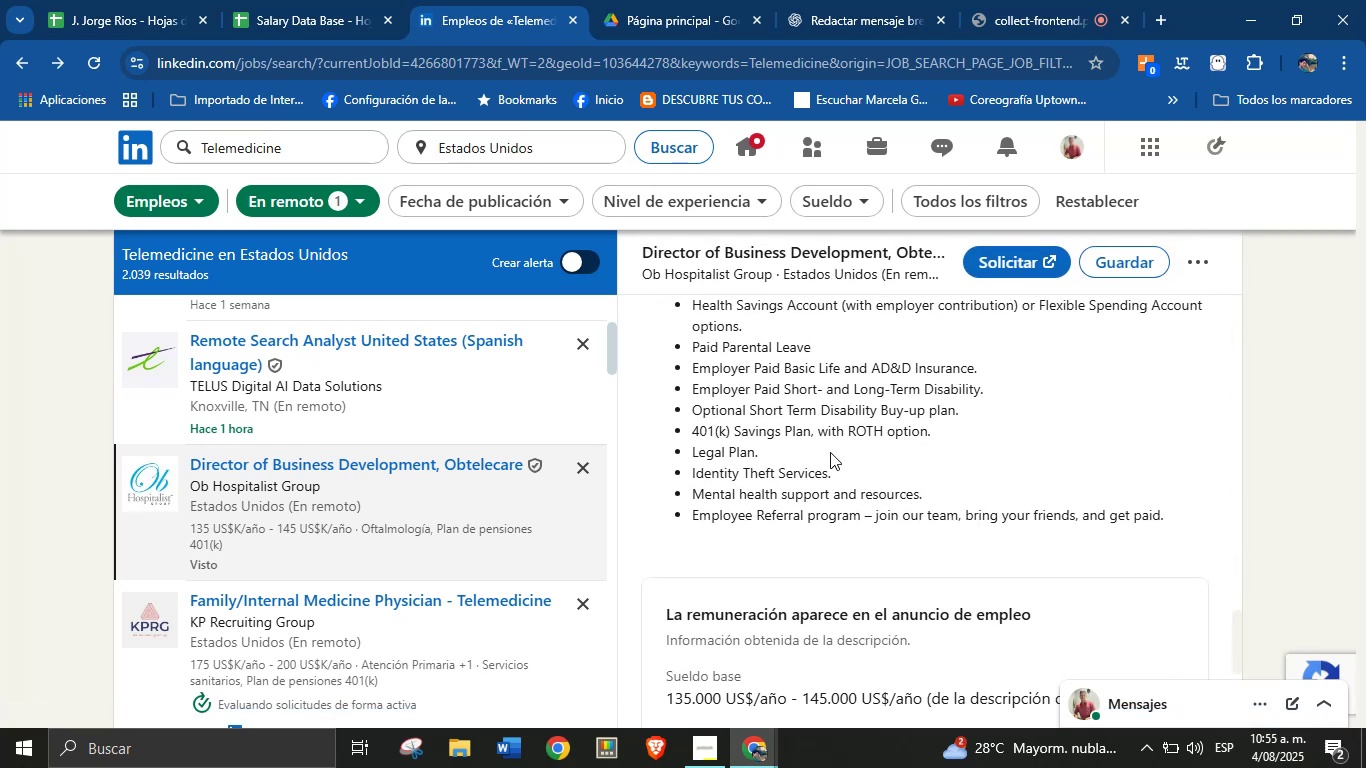 
left_click([829, 457])
 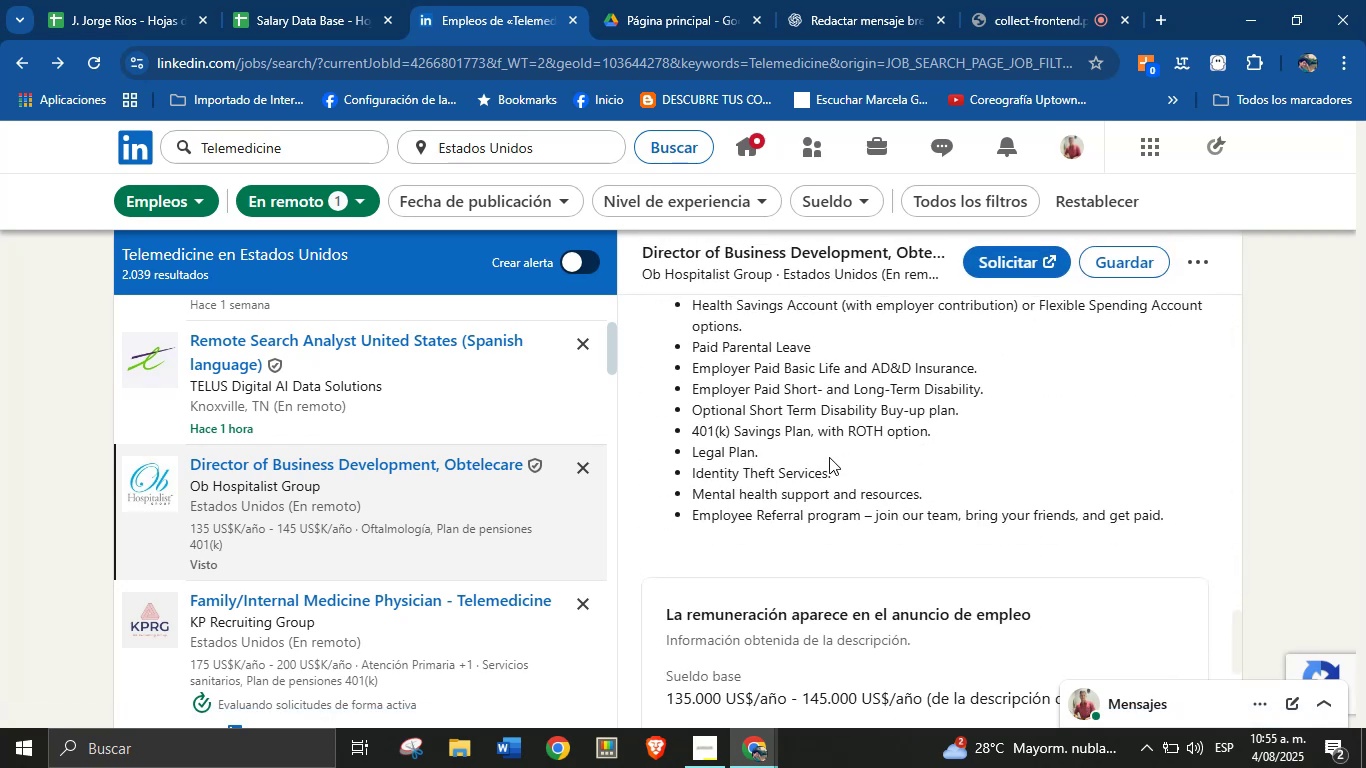 
scroll: coordinate [847, 466], scroll_direction: down, amount: 6.0
 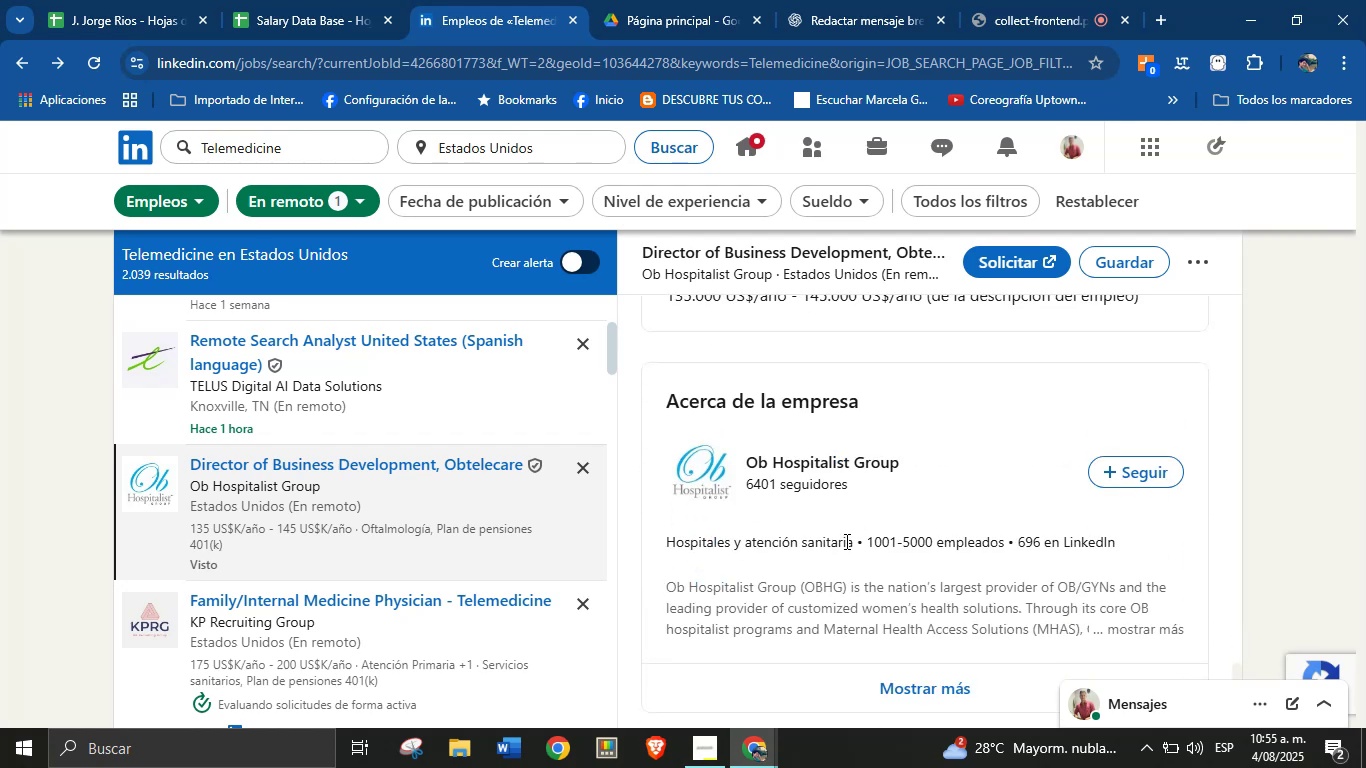 
left_click_drag(start_coordinate=[854, 539], to_coordinate=[665, 540])
 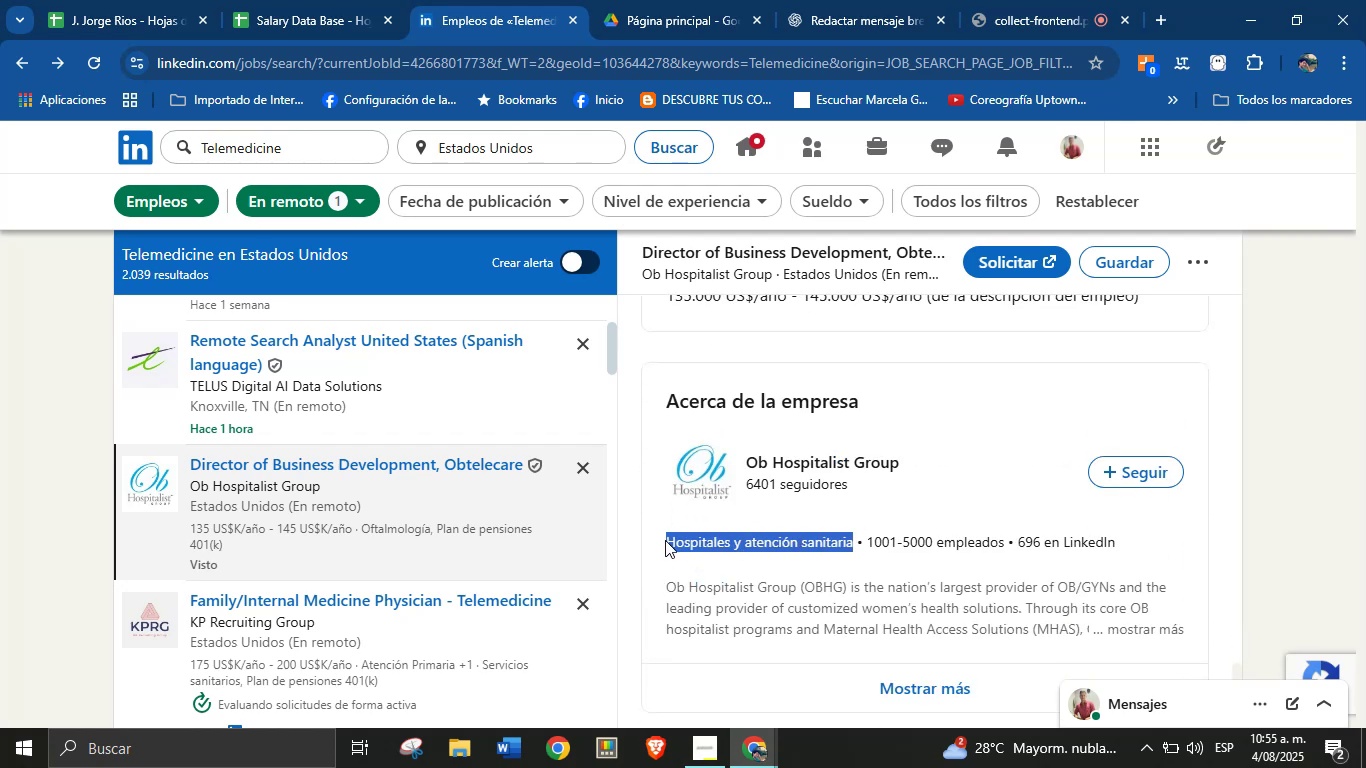 
key(Alt+AltLeft)
 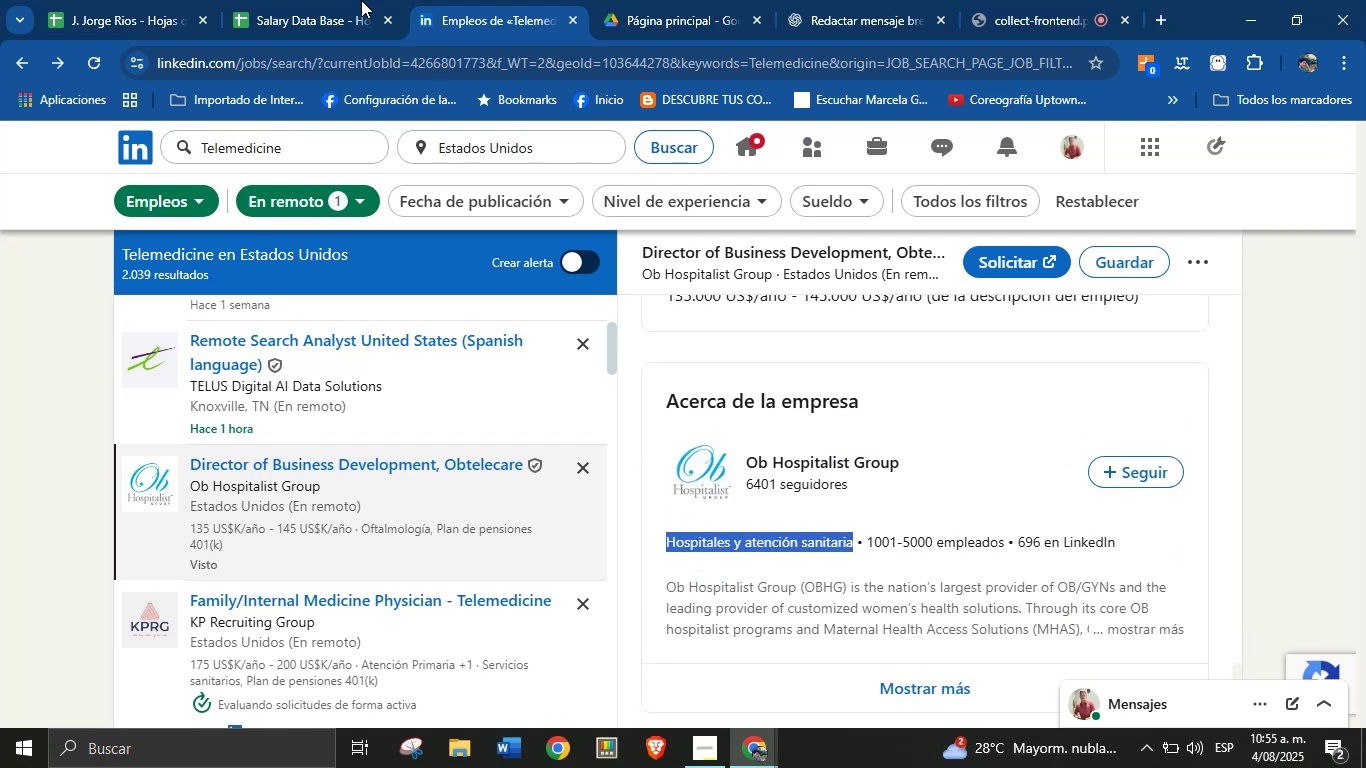 
key(Alt+Control+ControlLeft)
 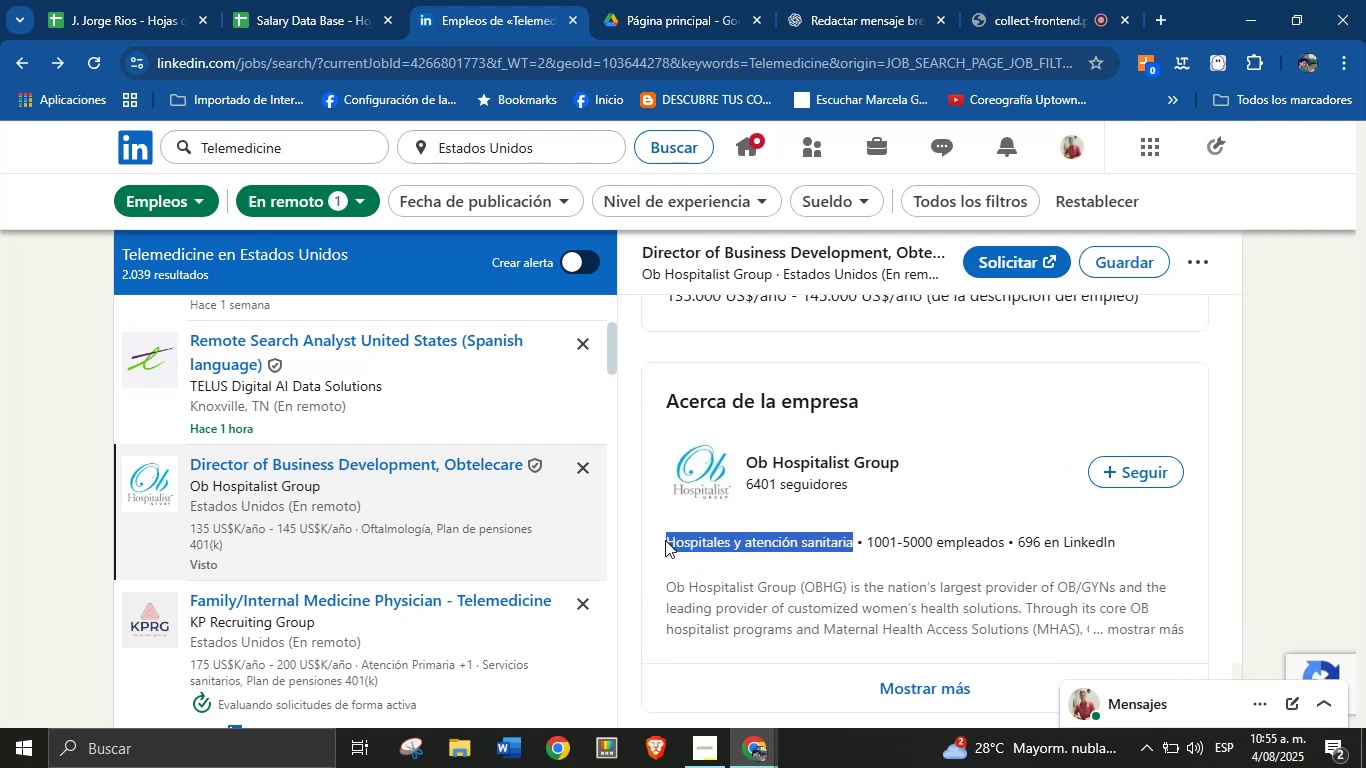 
key(Alt+Control+C)
 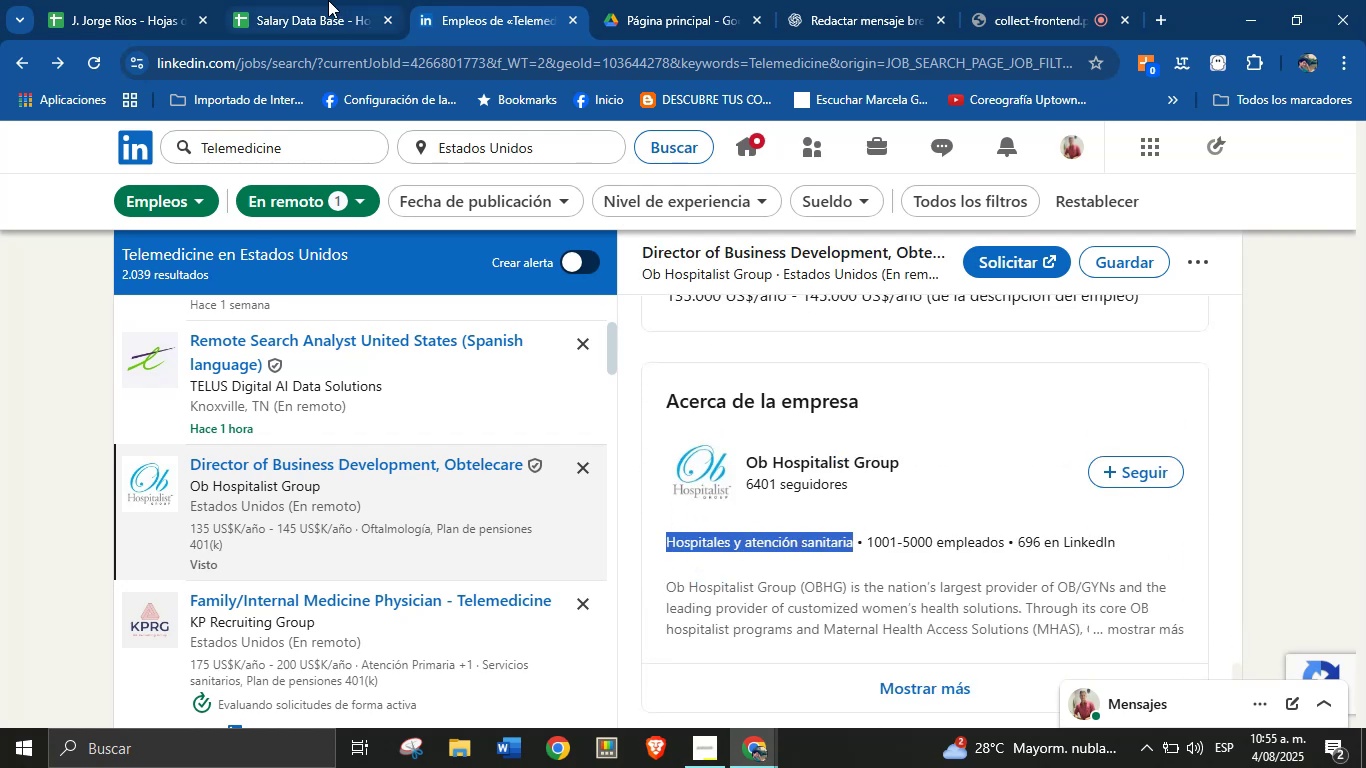 
left_click([328, 0])
 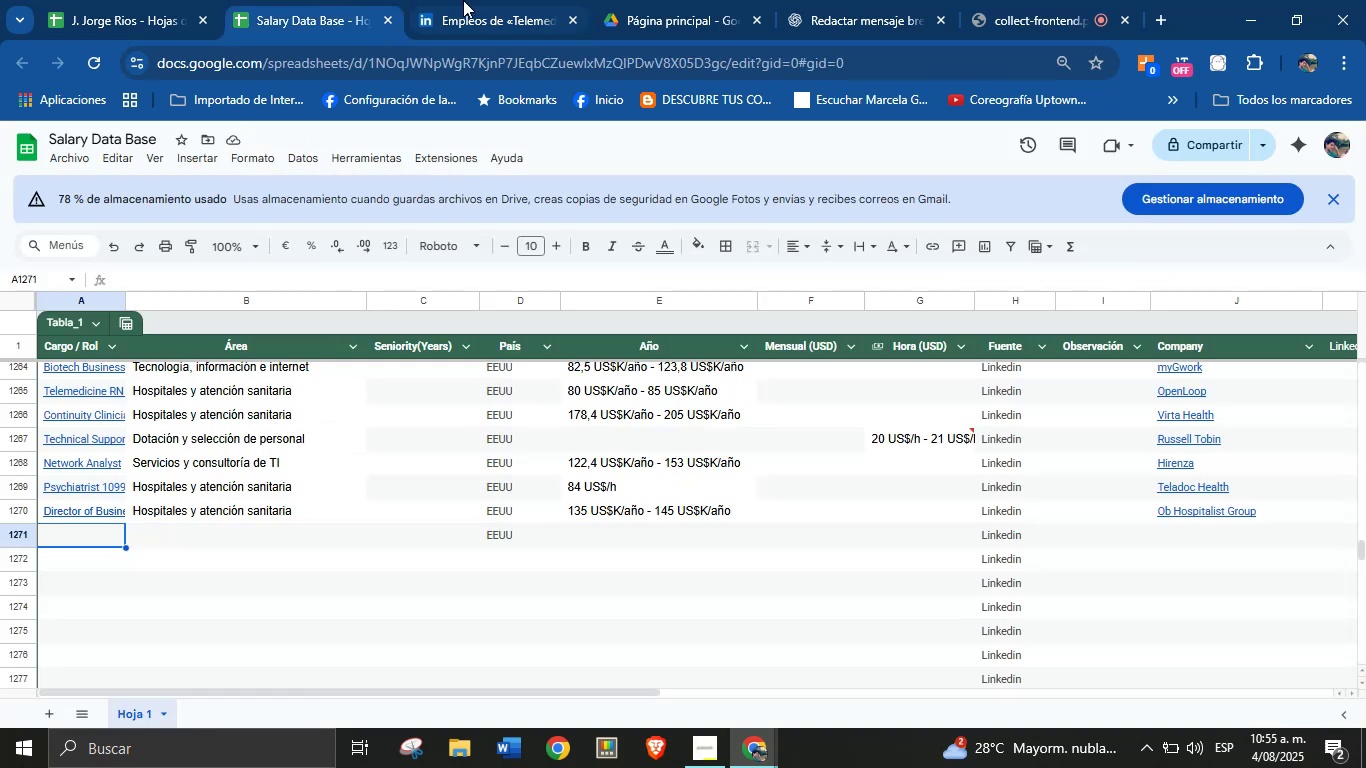 
key(Meta+MetaLeft)
 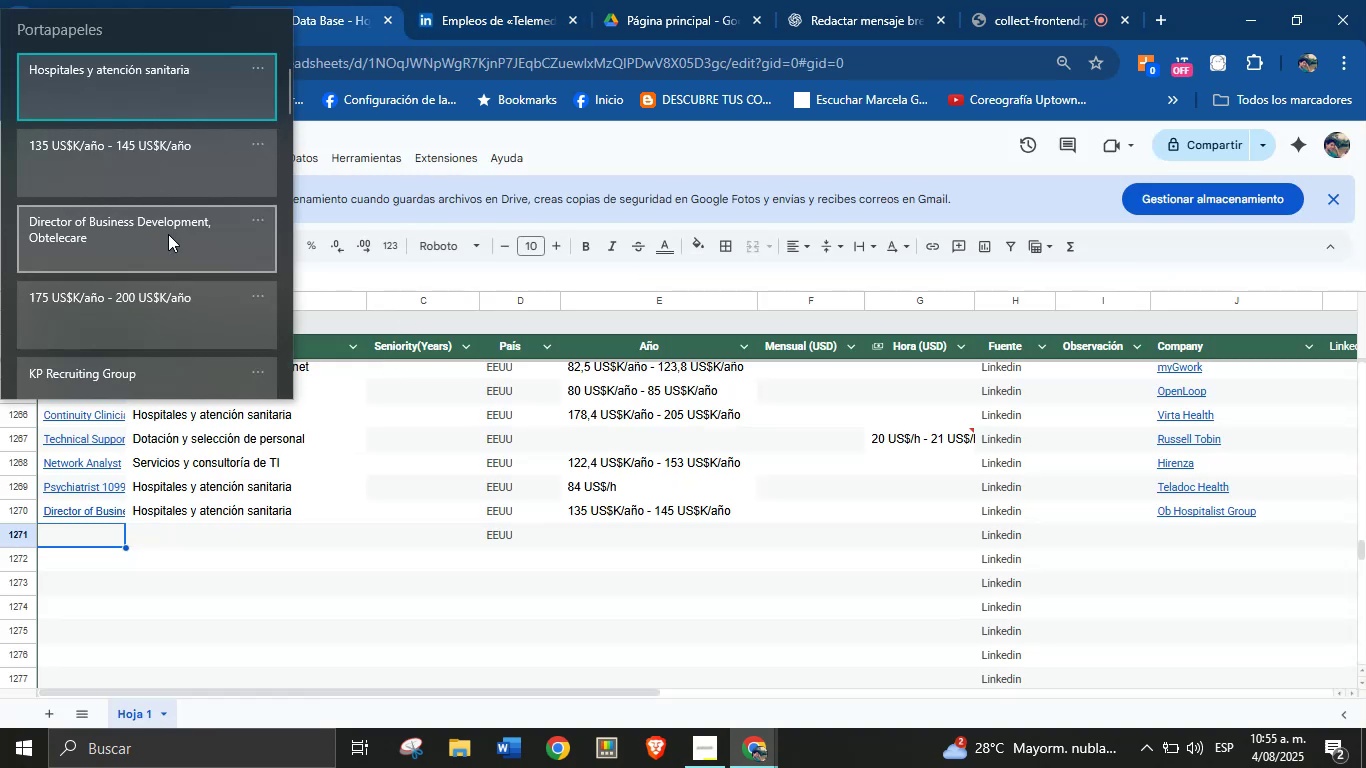 
key(Meta+V)
 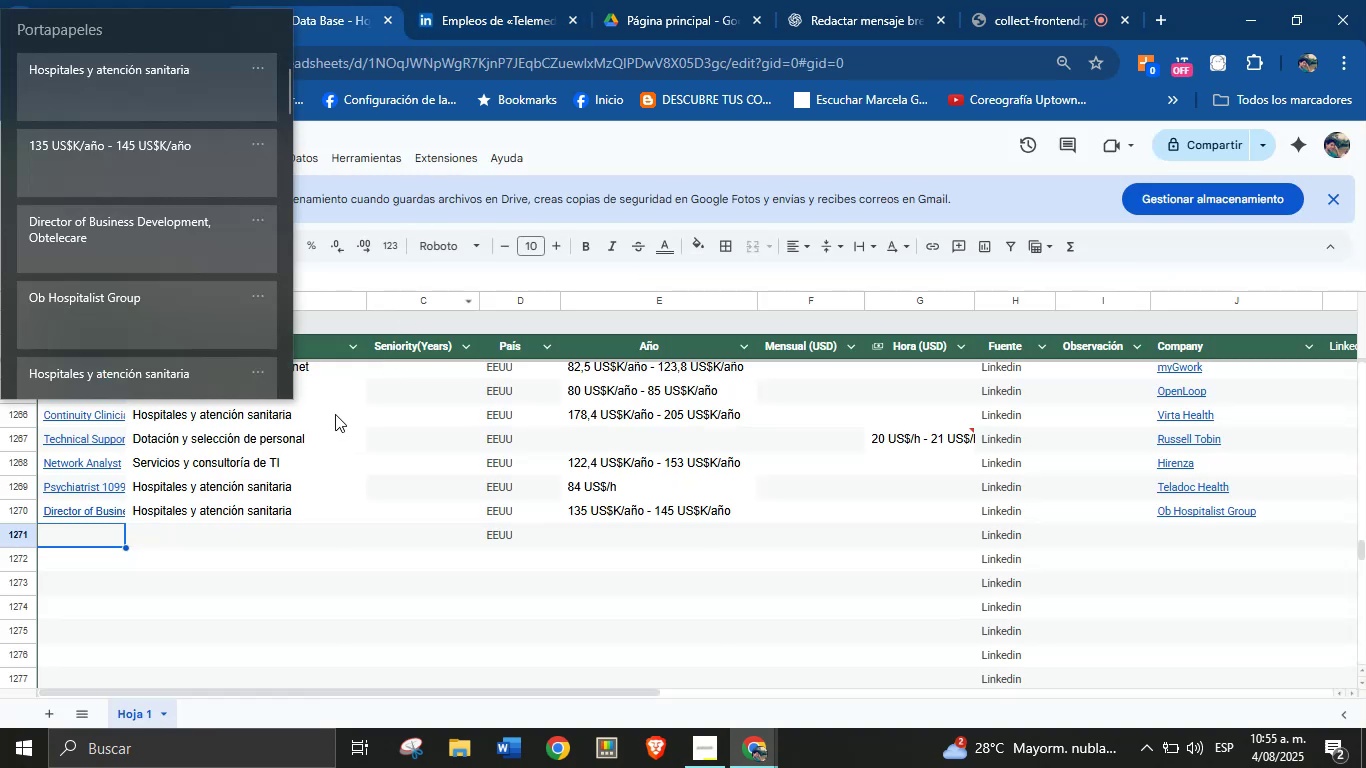 
key(Meta+MetaLeft)
 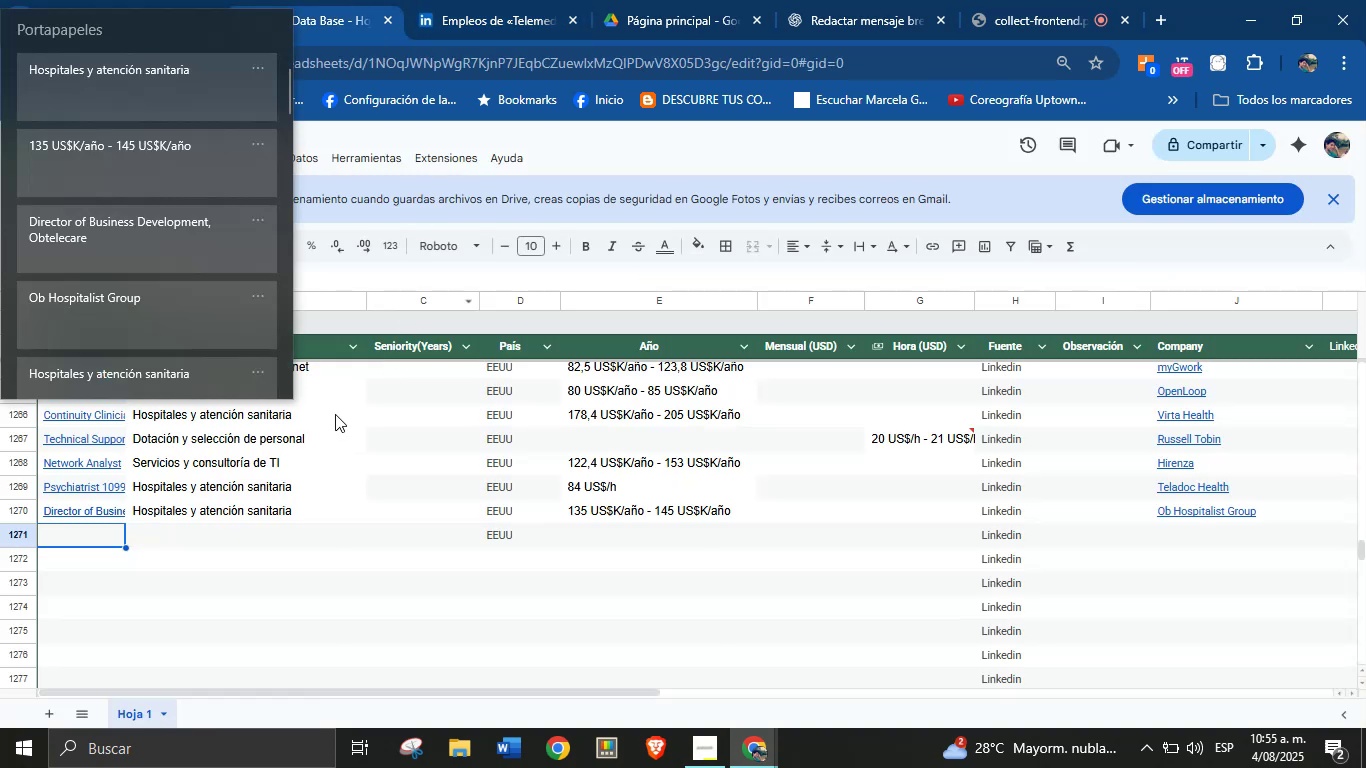 
wait(6.12)
 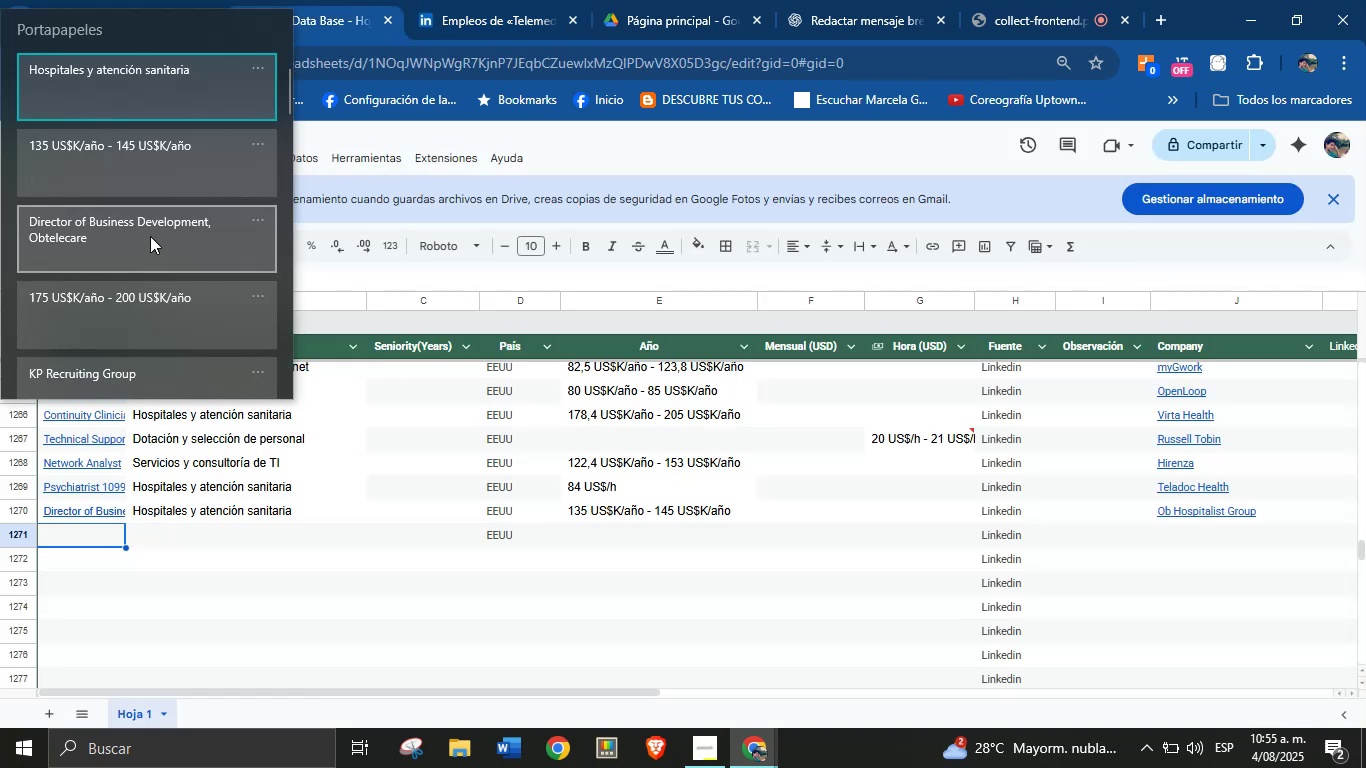 
left_click([168, 237])
 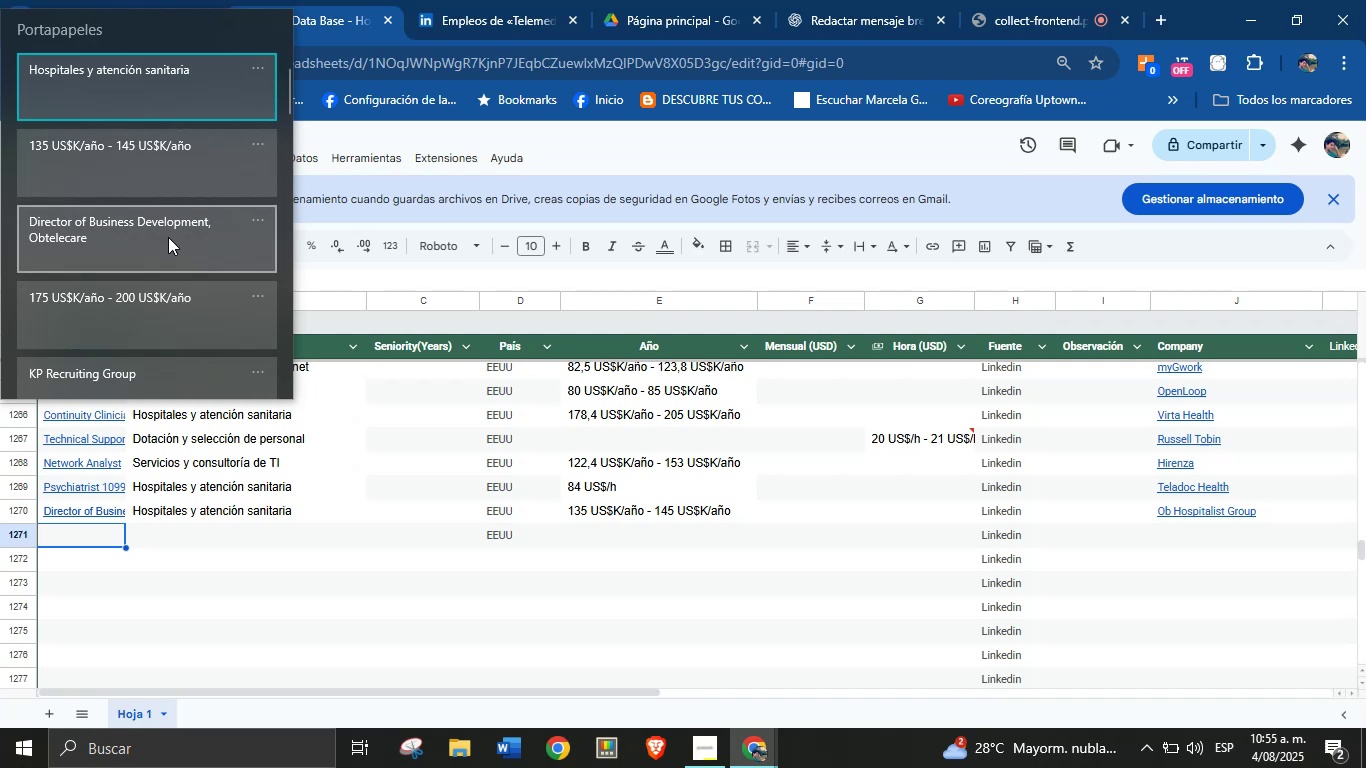 
key(Control+ControlLeft)
 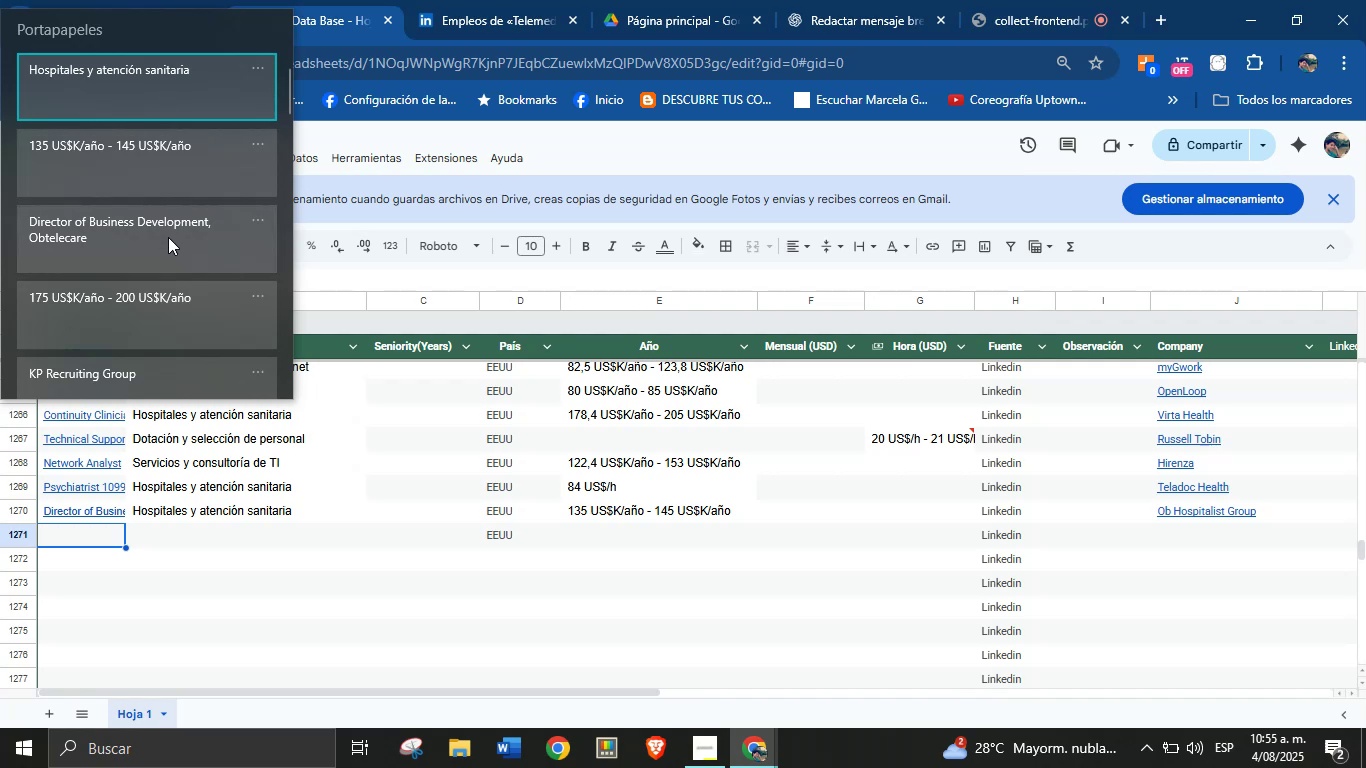 
key(Control+V)
 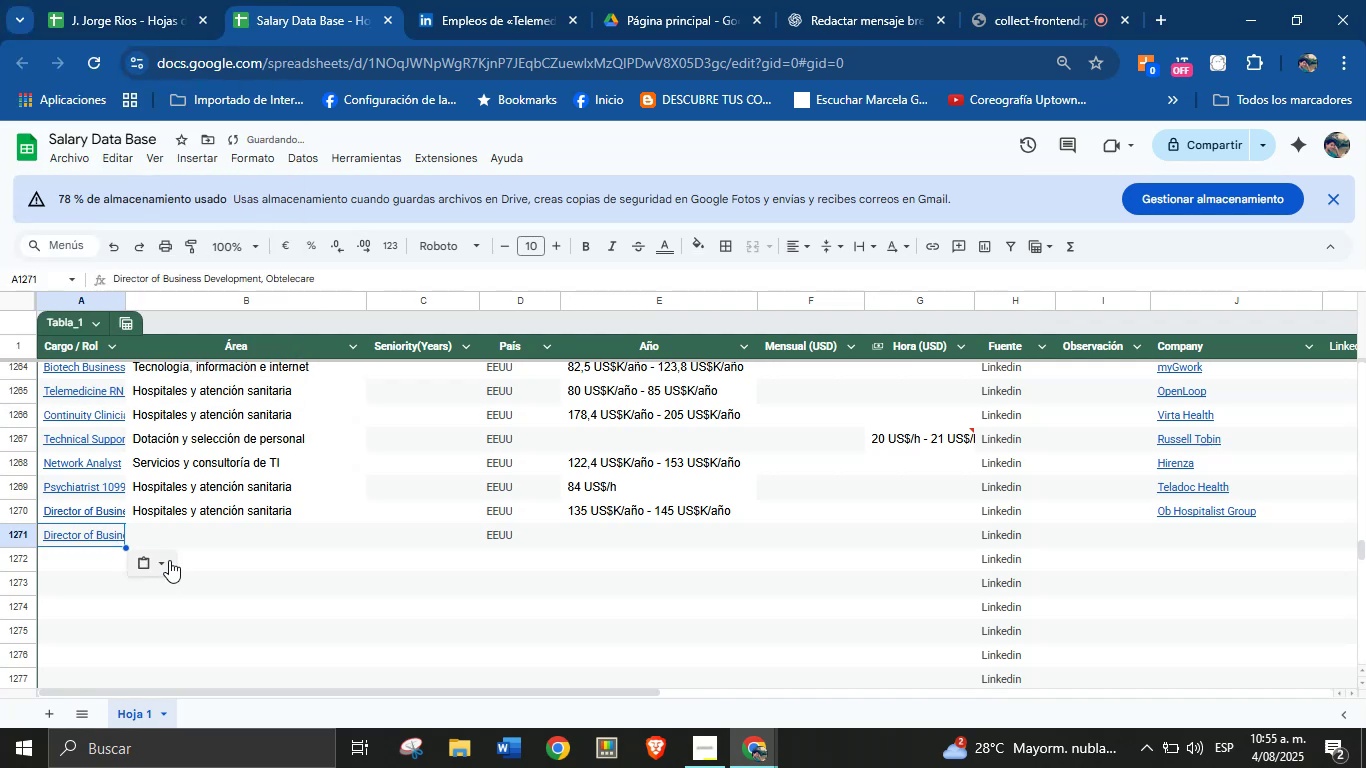 
left_click([192, 534])
 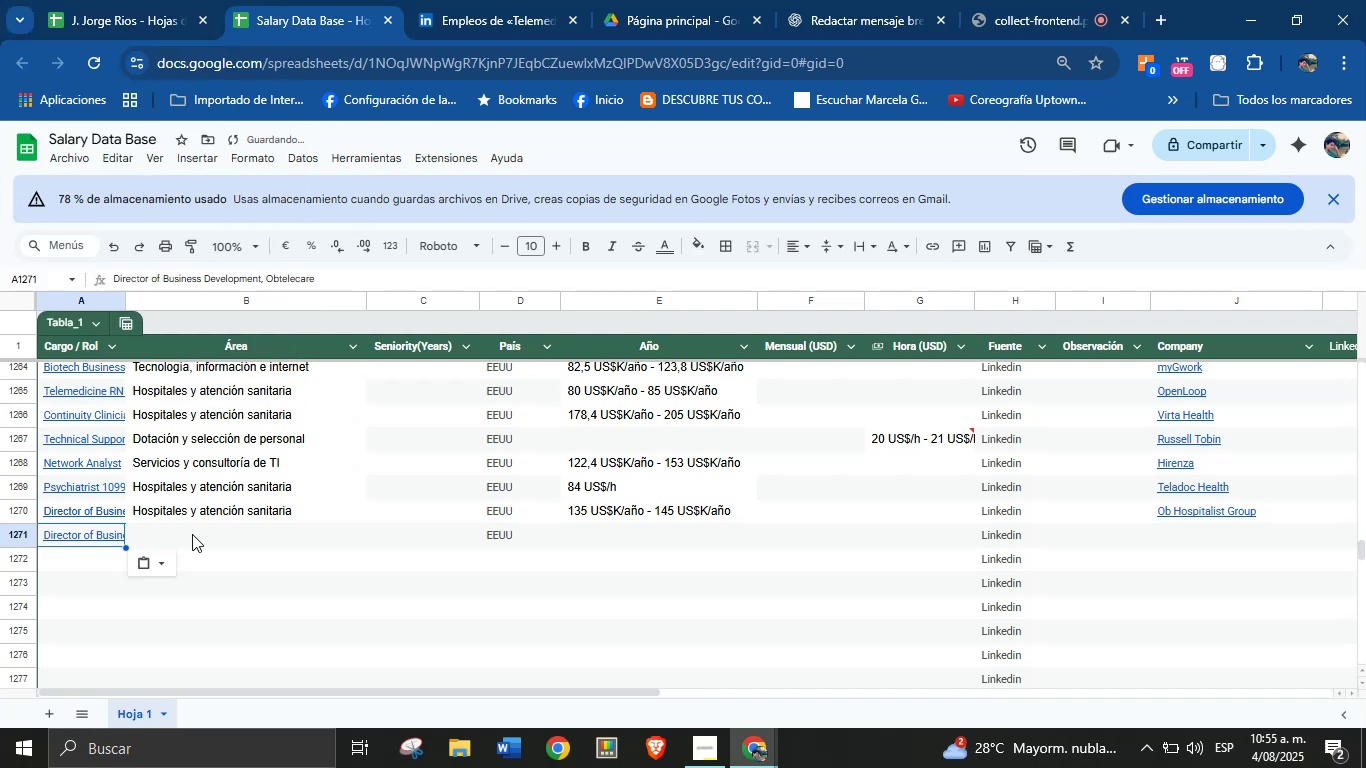 
key(Meta+MetaLeft)
 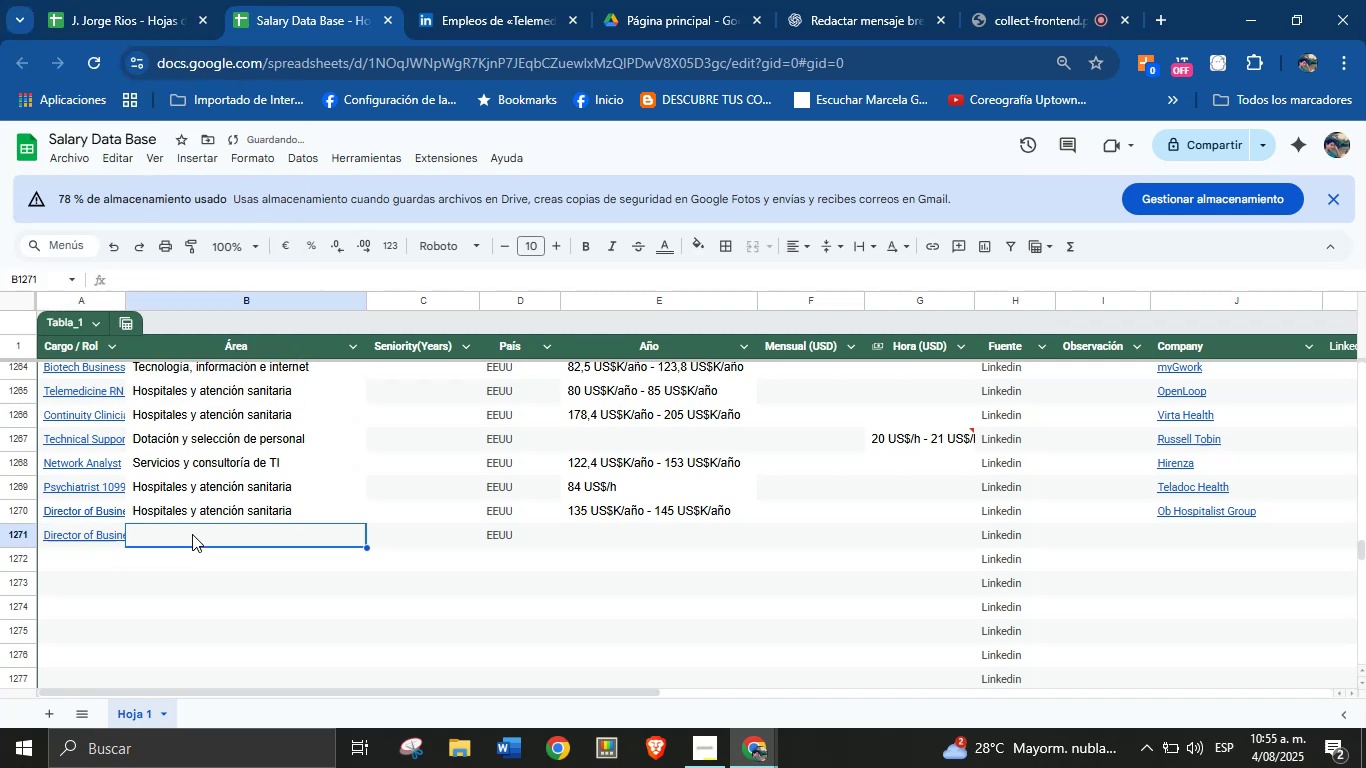 
key(Meta+MetaLeft)
 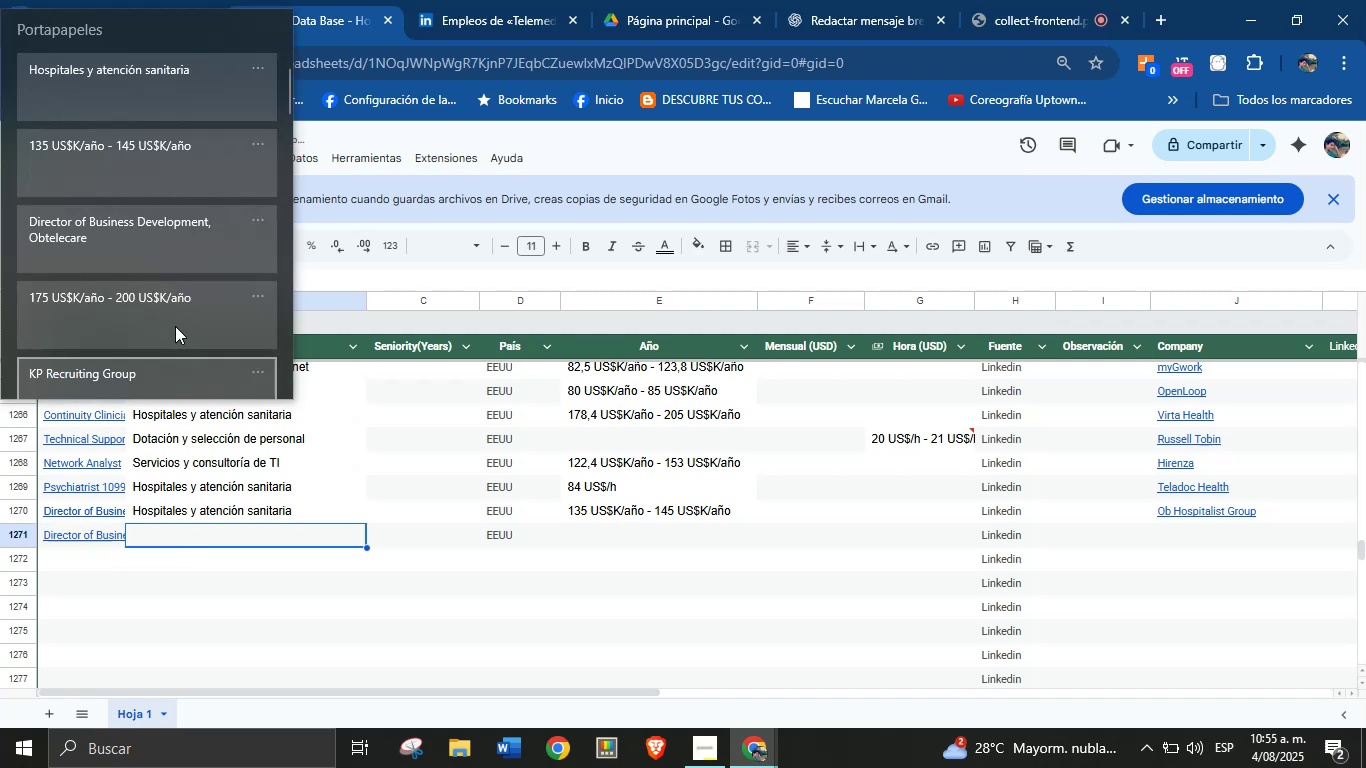 
key(Meta+V)
 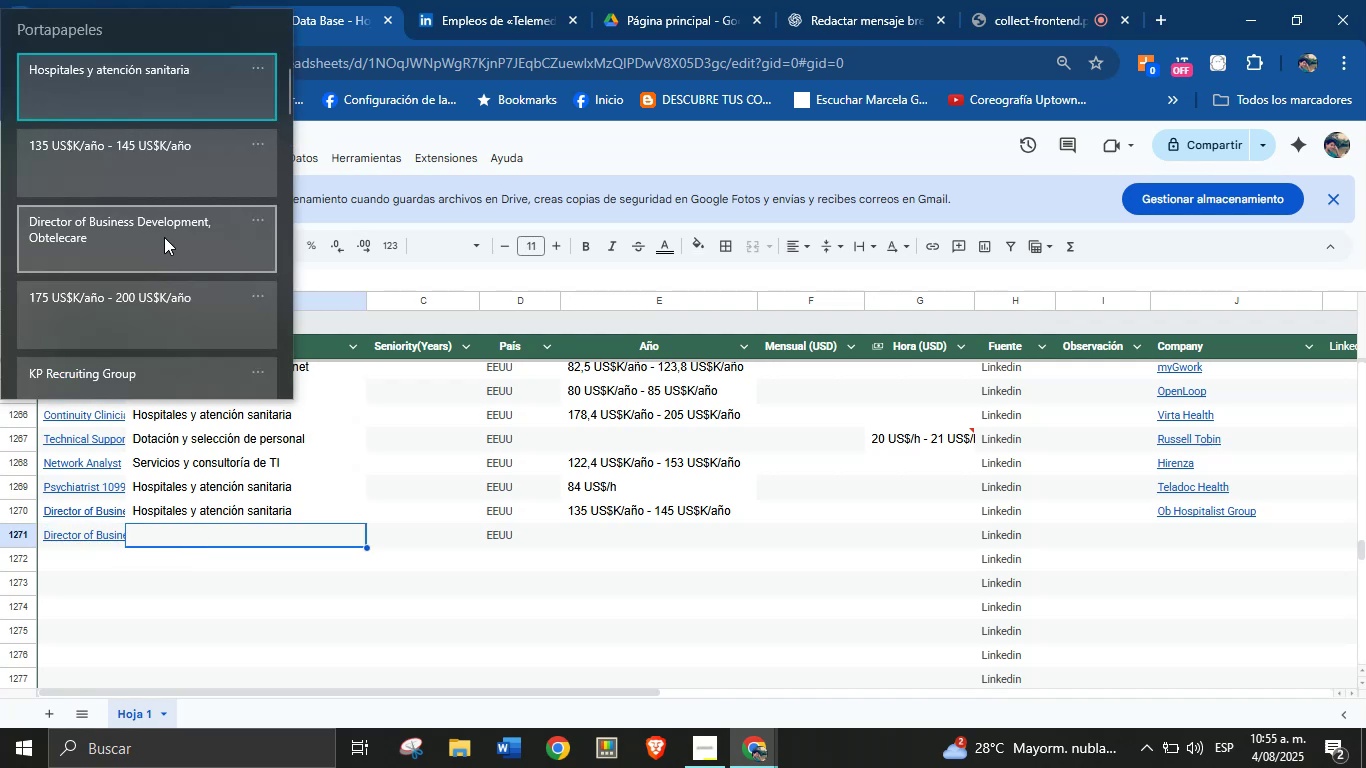 
wait(7.82)
 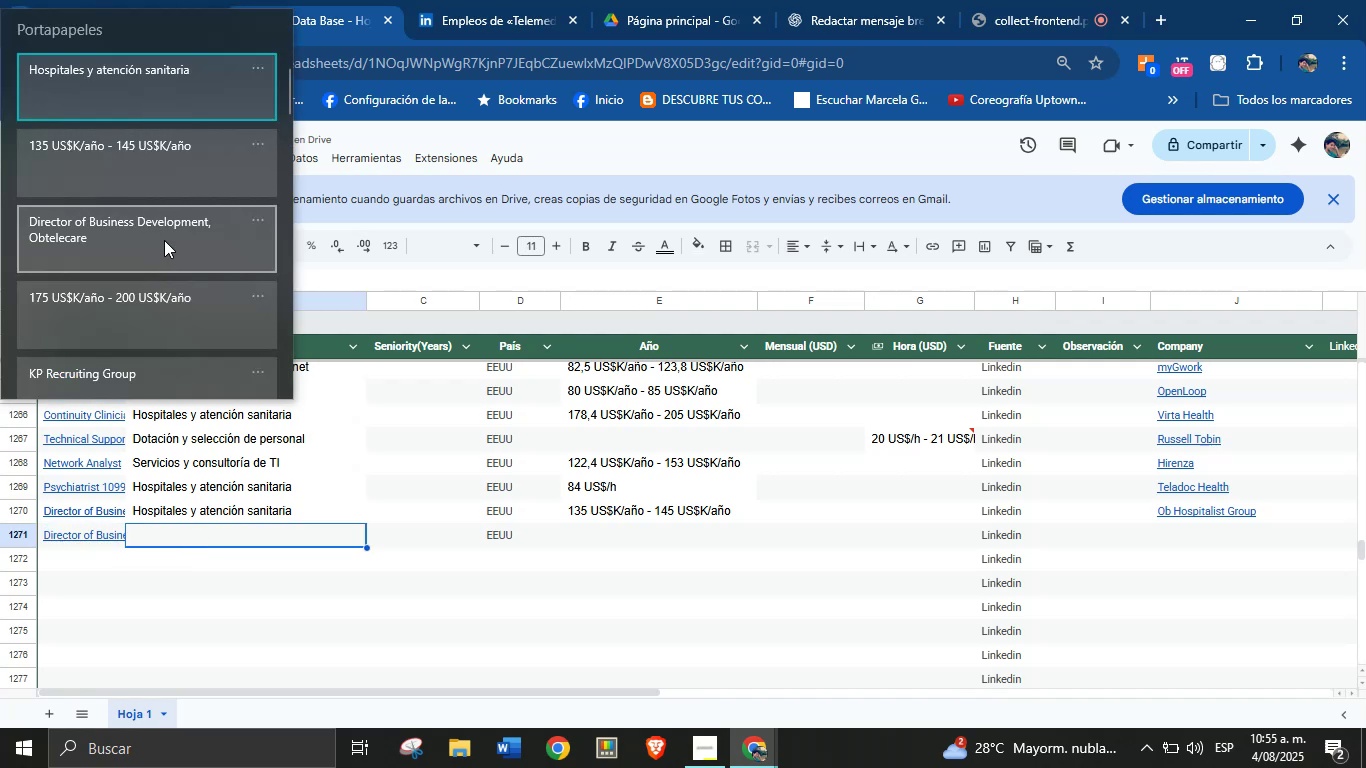 
left_click([165, 109])
 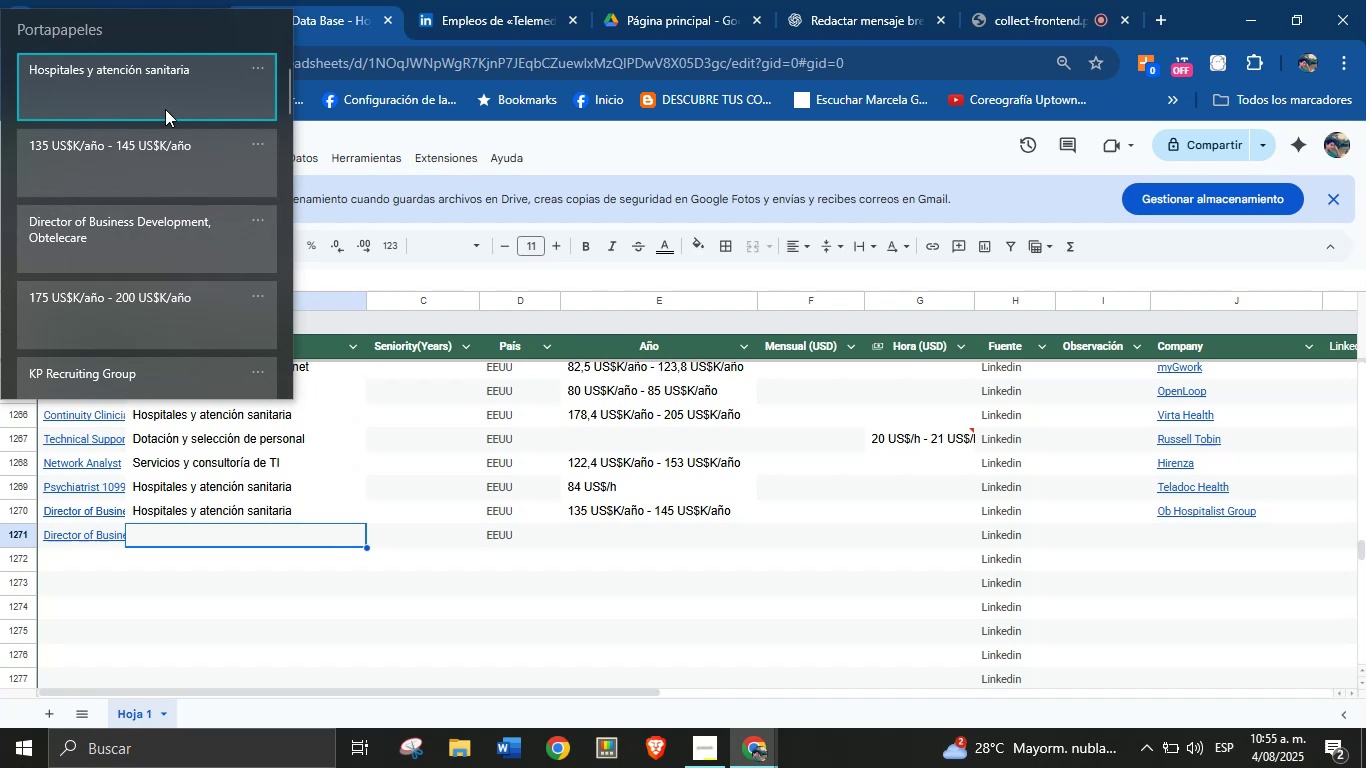 
key(Control+ControlLeft)
 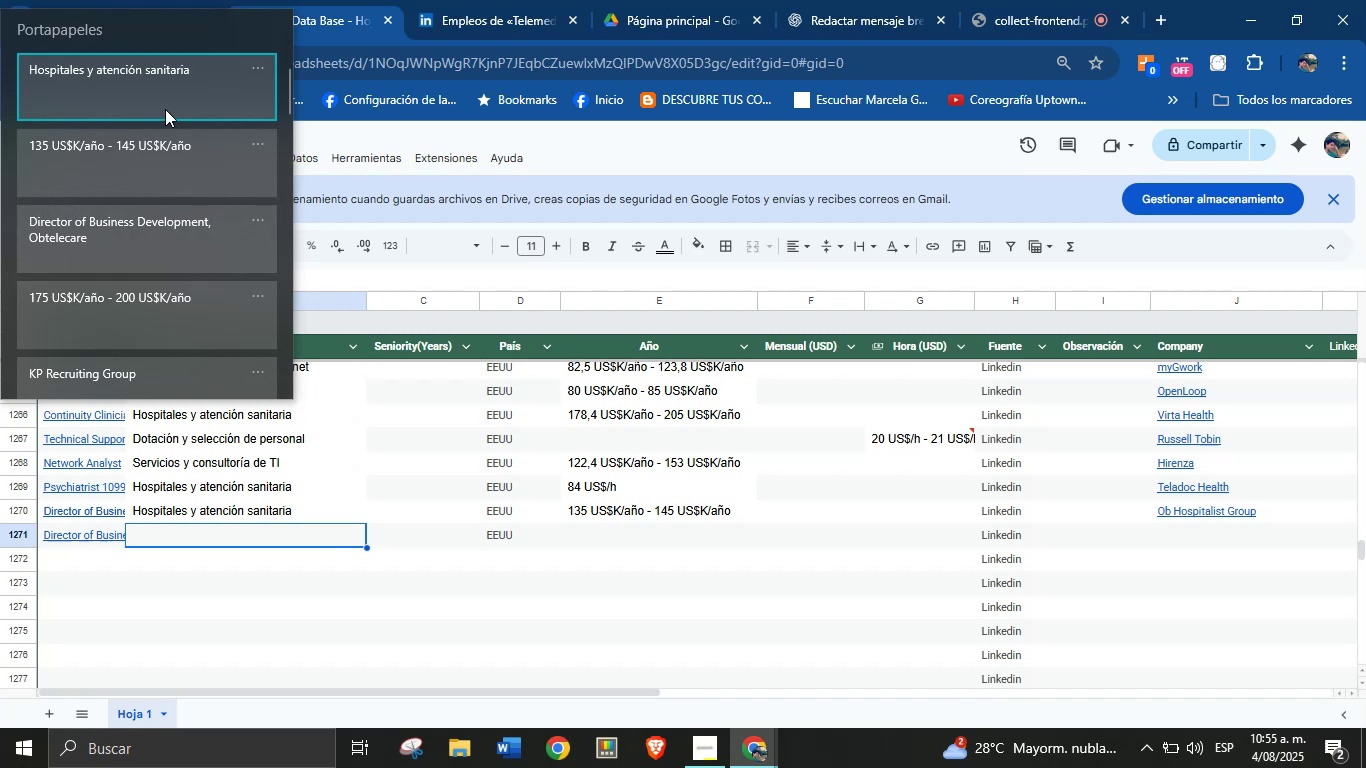 
key(Control+V)
 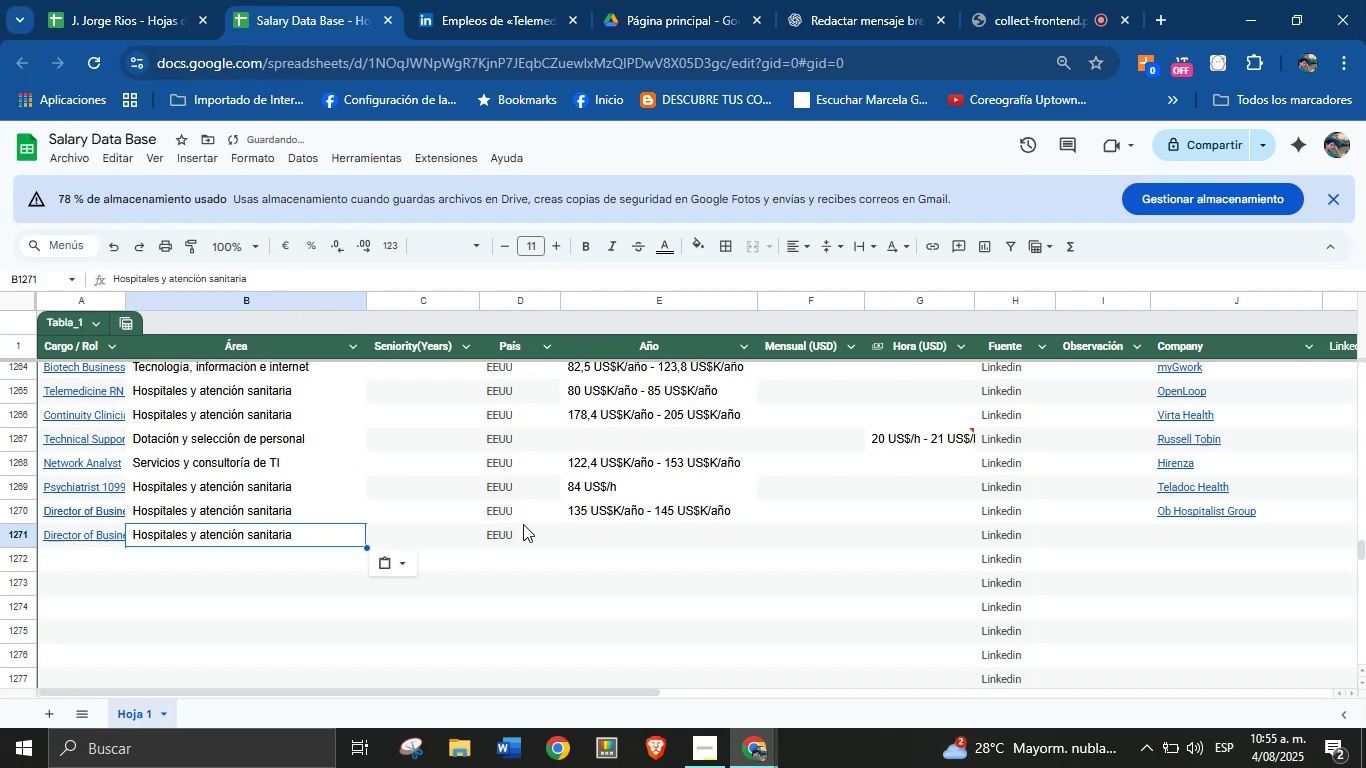 
left_click([604, 539])
 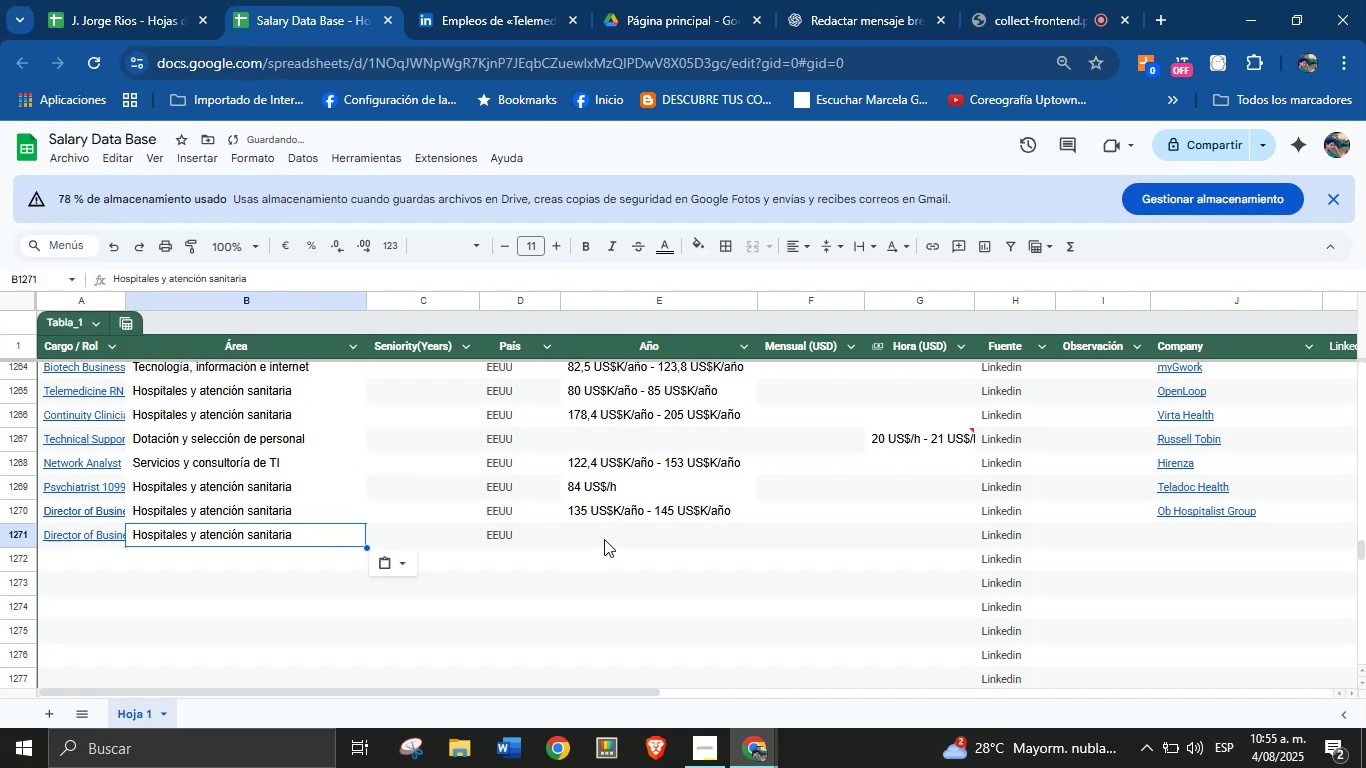 
key(Meta+MetaLeft)
 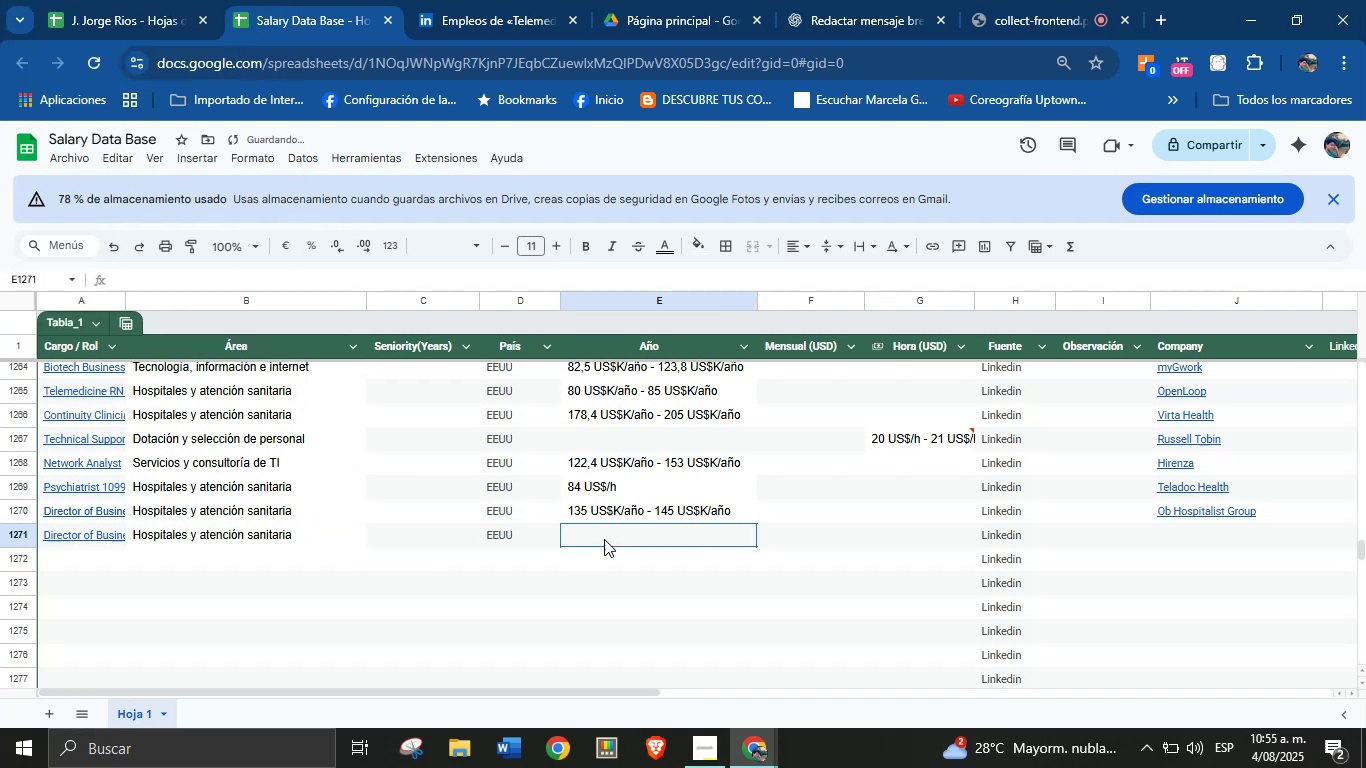 
key(Meta+MetaLeft)
 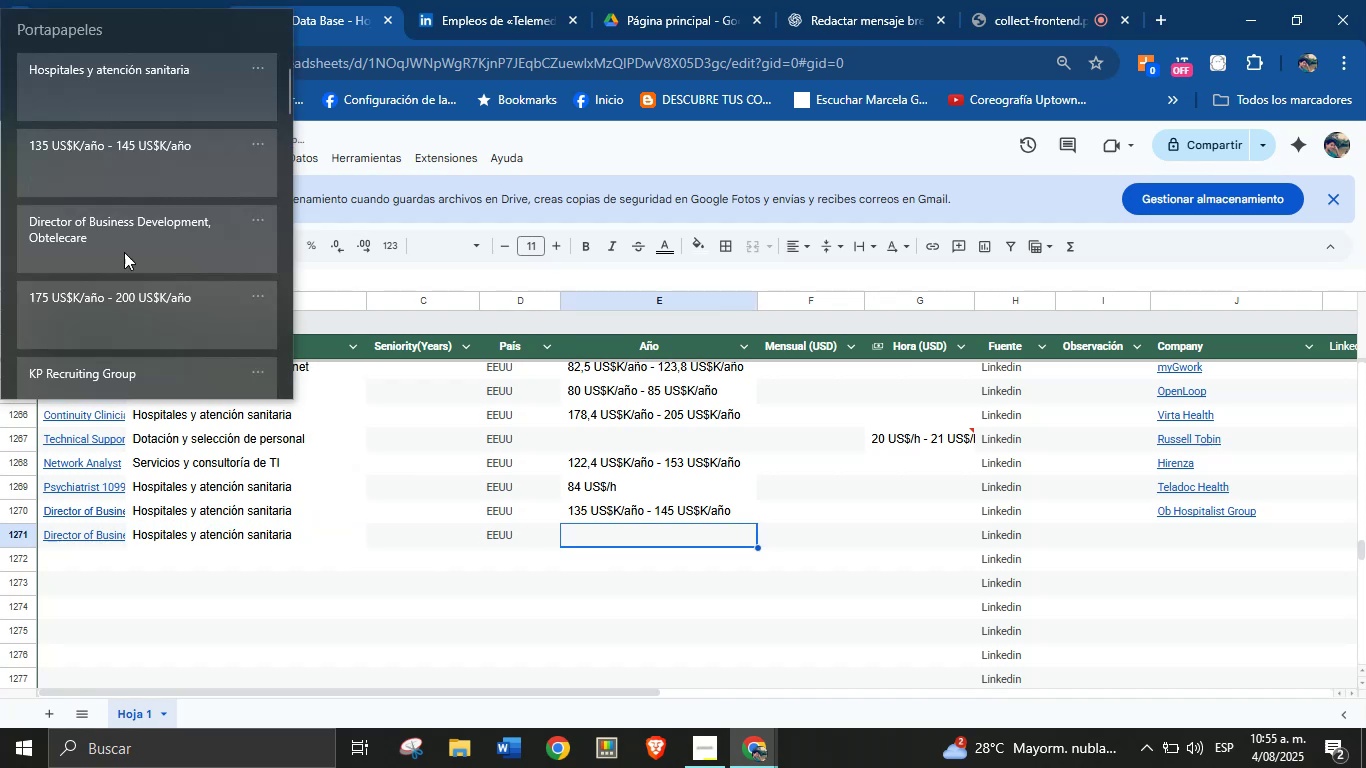 
key(Meta+V)
 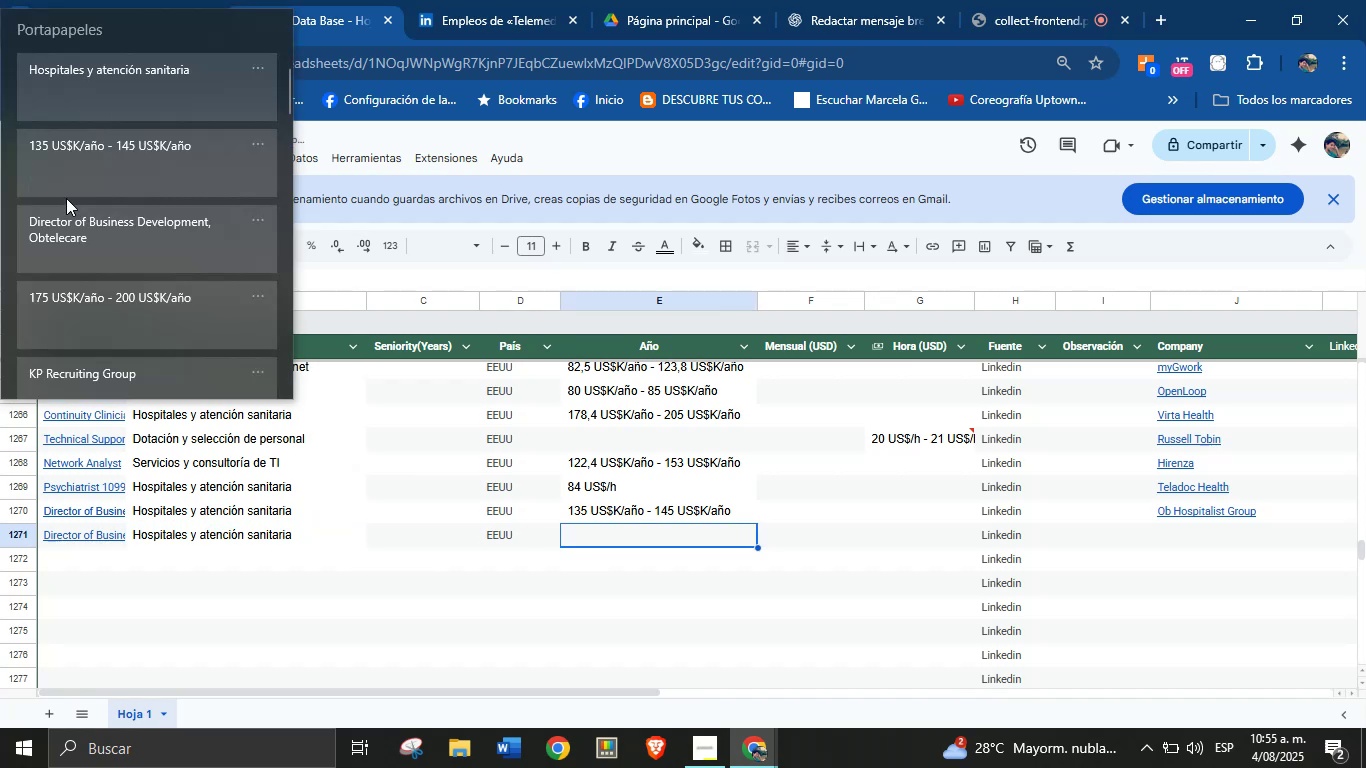 
left_click([83, 164])
 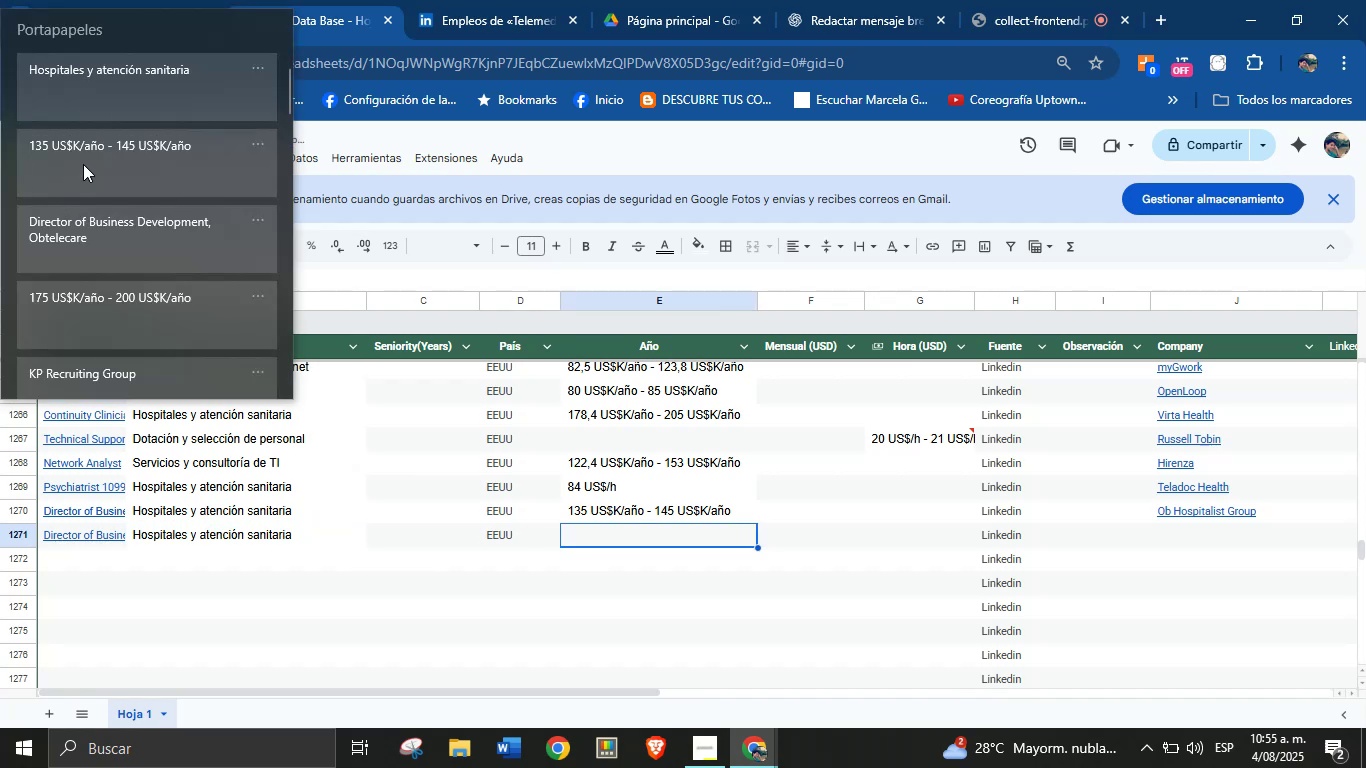 
key(Control+ControlLeft)
 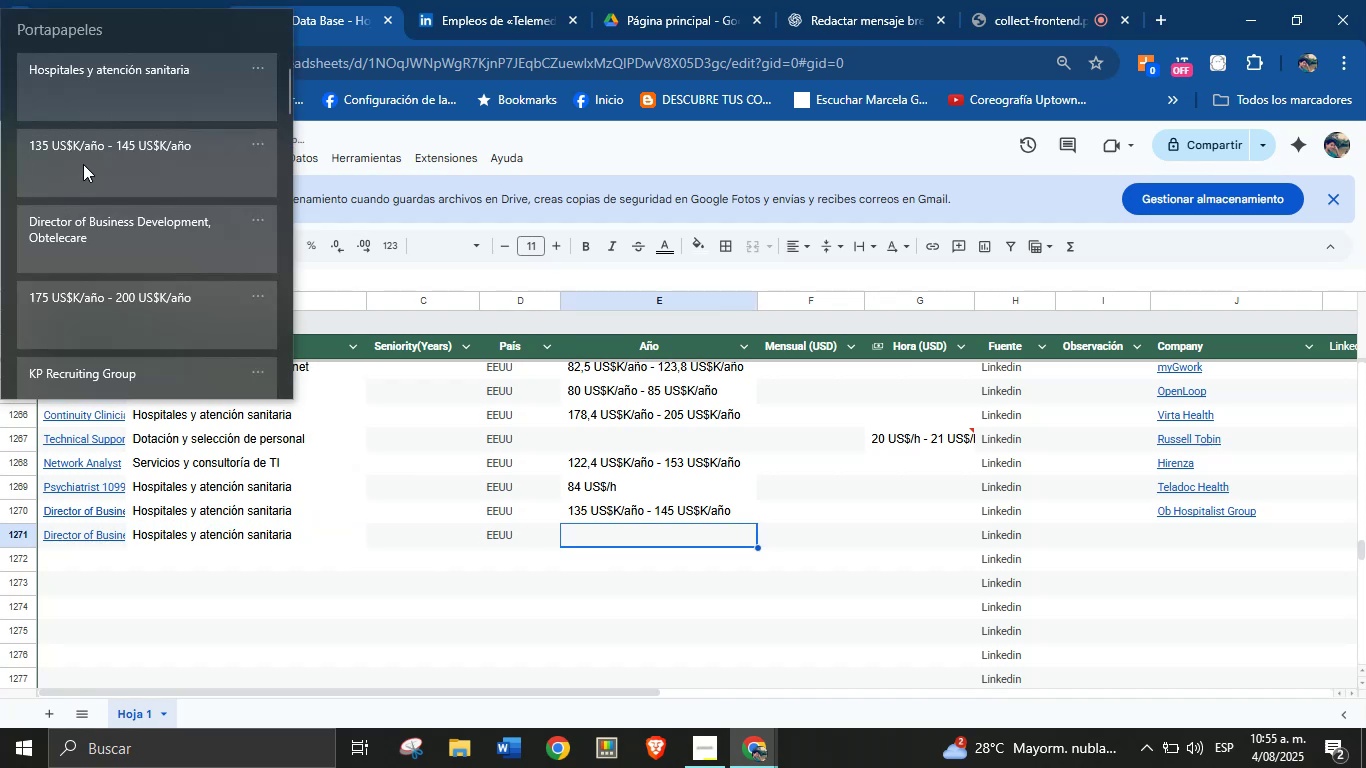 
key(Control+V)
 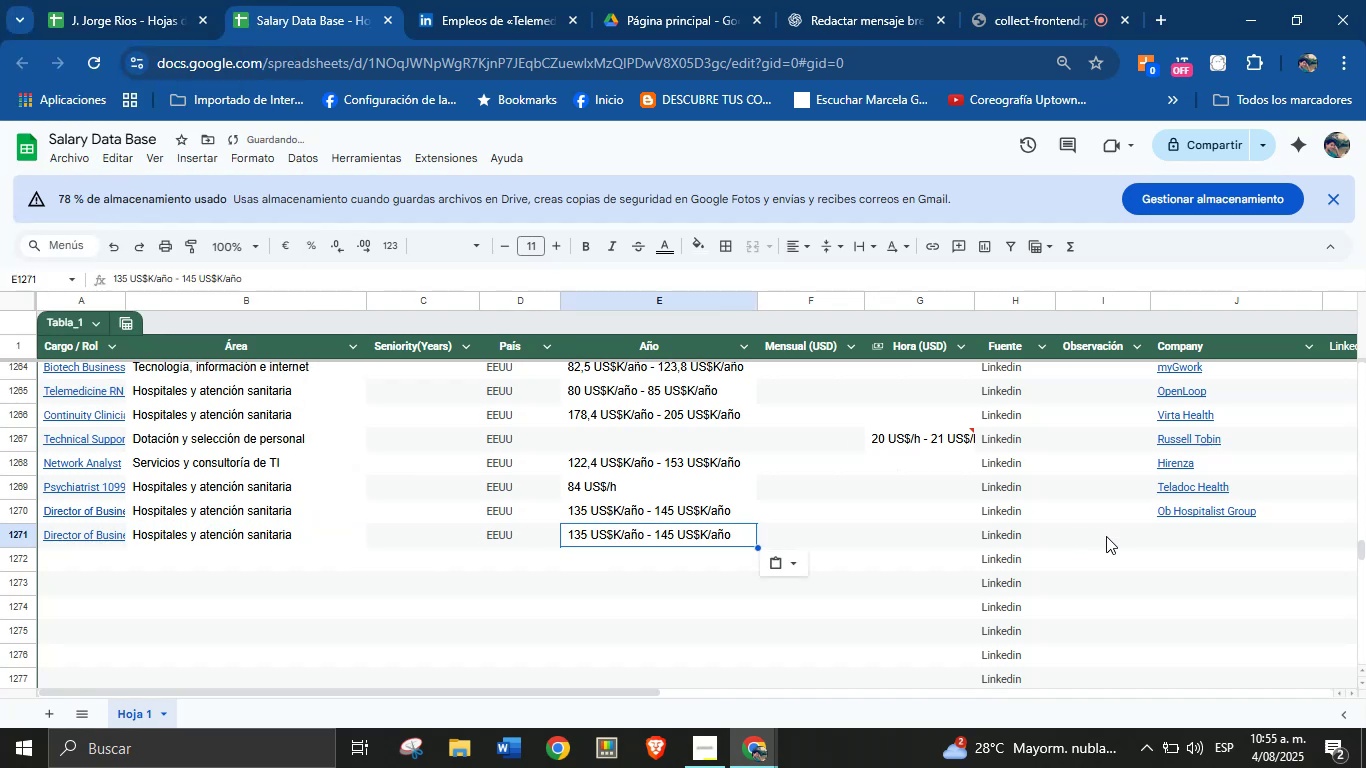 
left_click([1170, 541])
 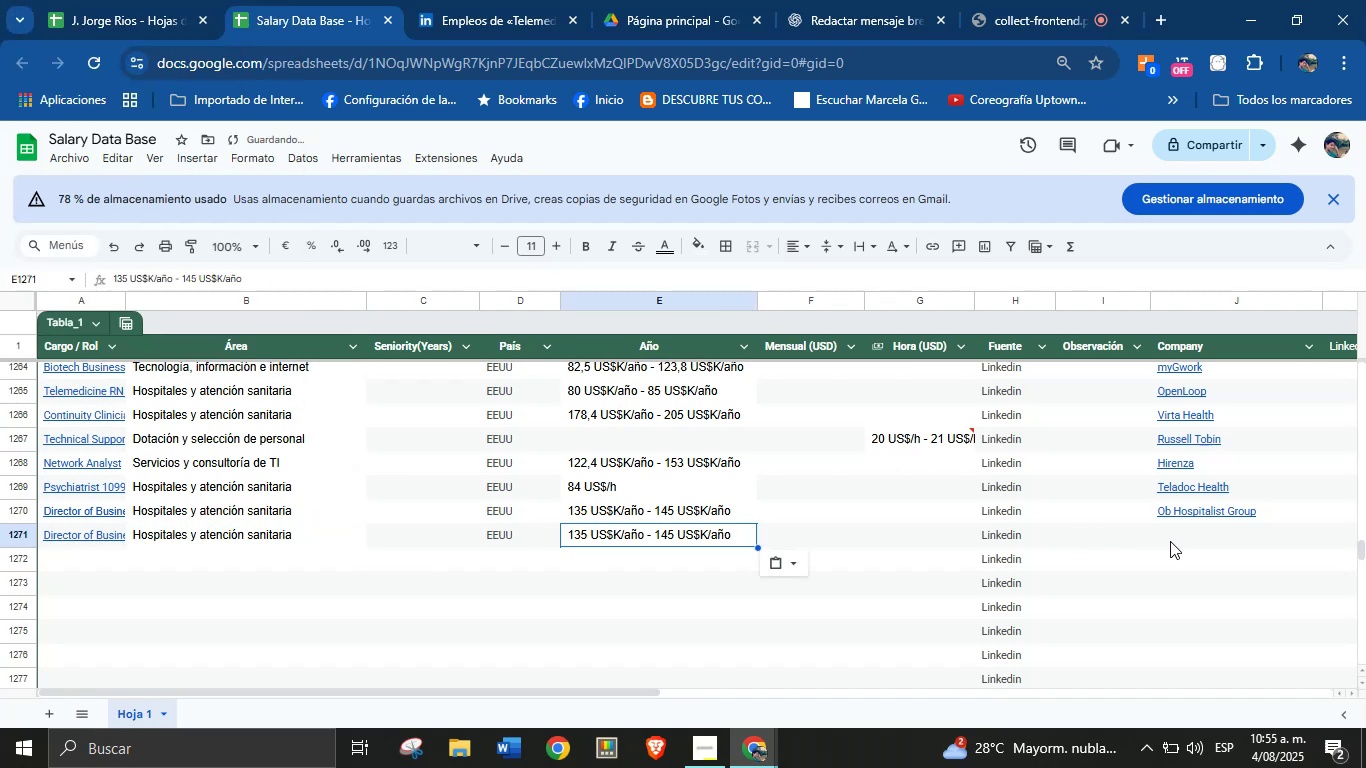 
key(Meta+V)
 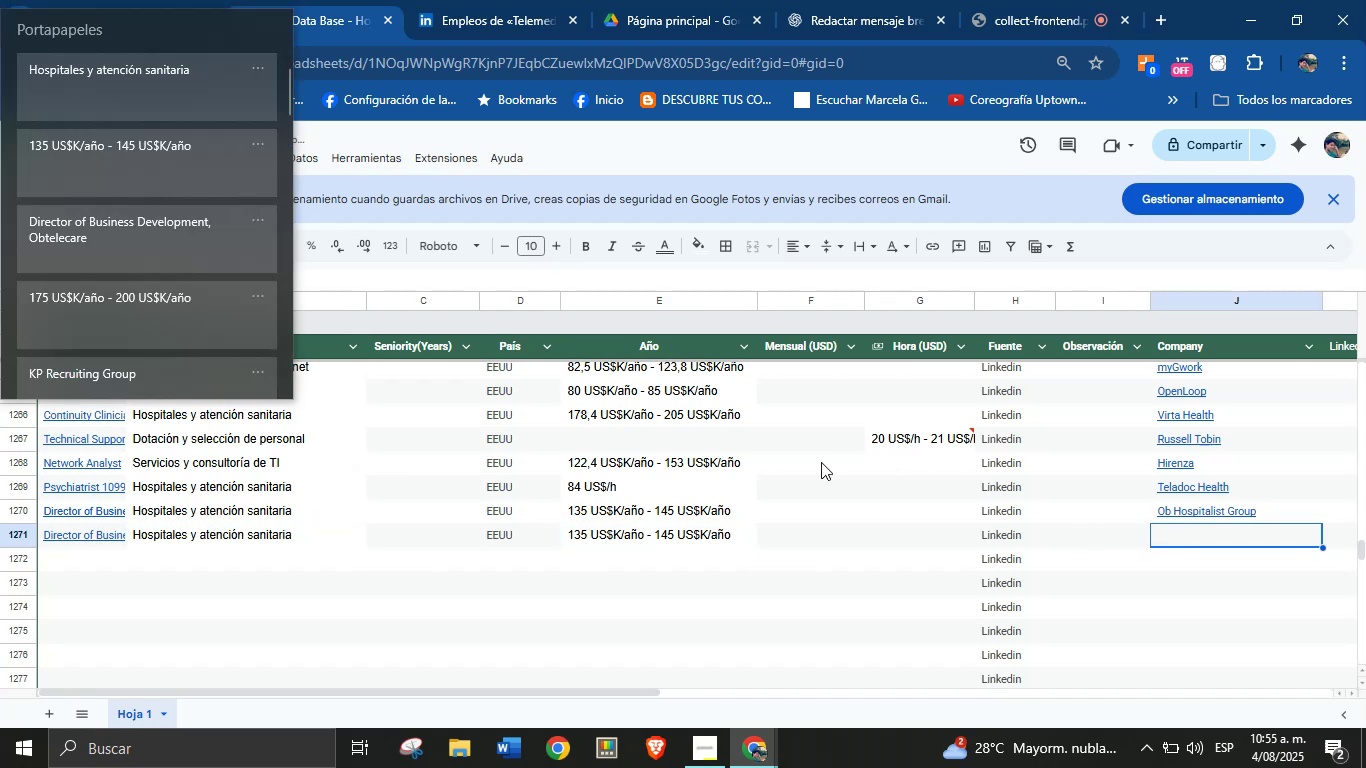 
key(Meta+MetaLeft)
 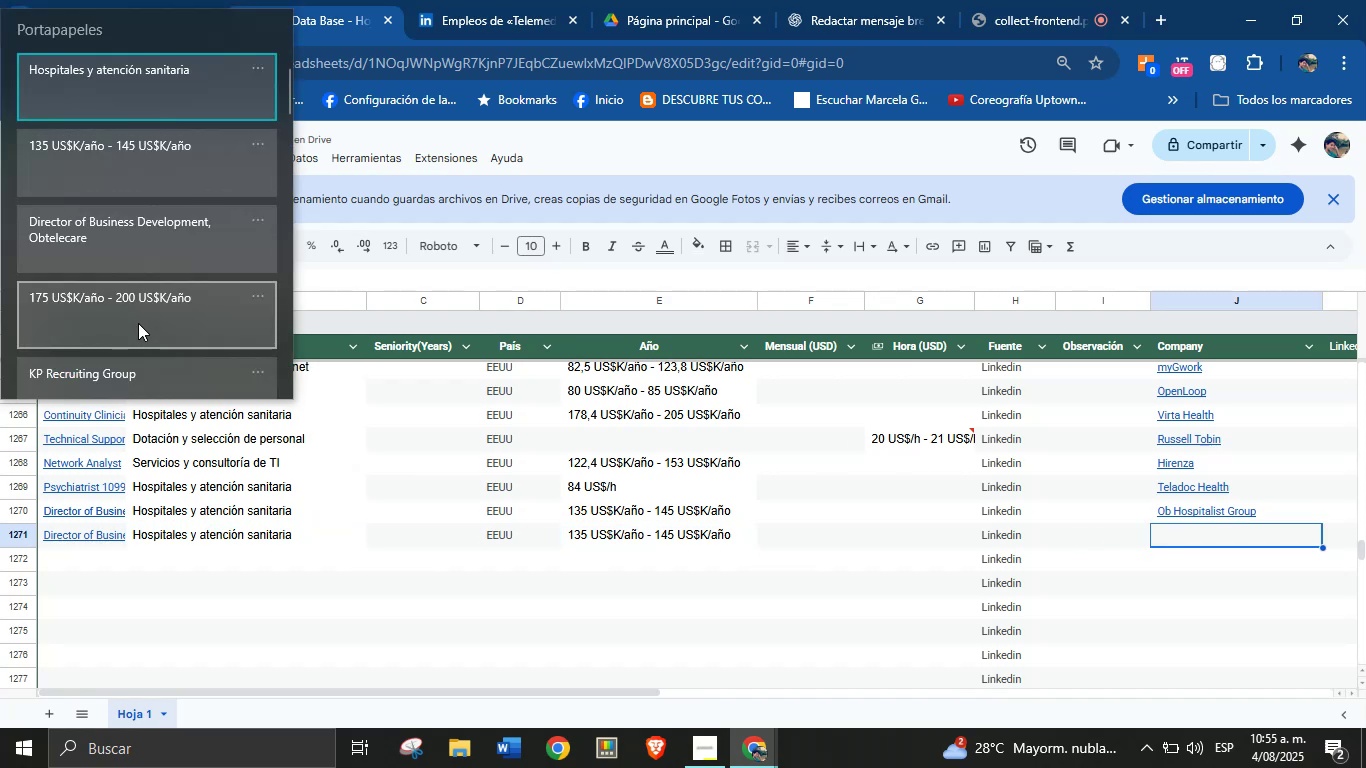 
key(Meta+MetaLeft)
 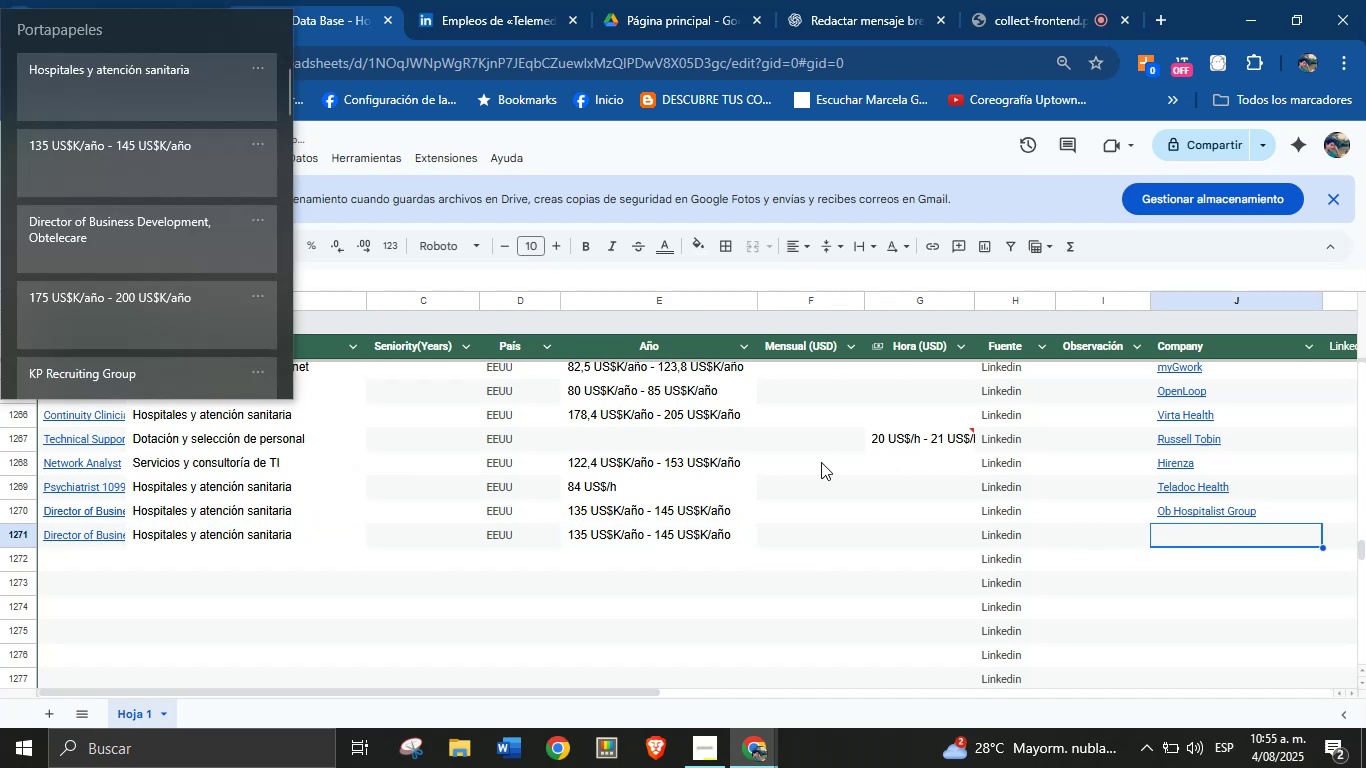 
left_click([129, 372])
 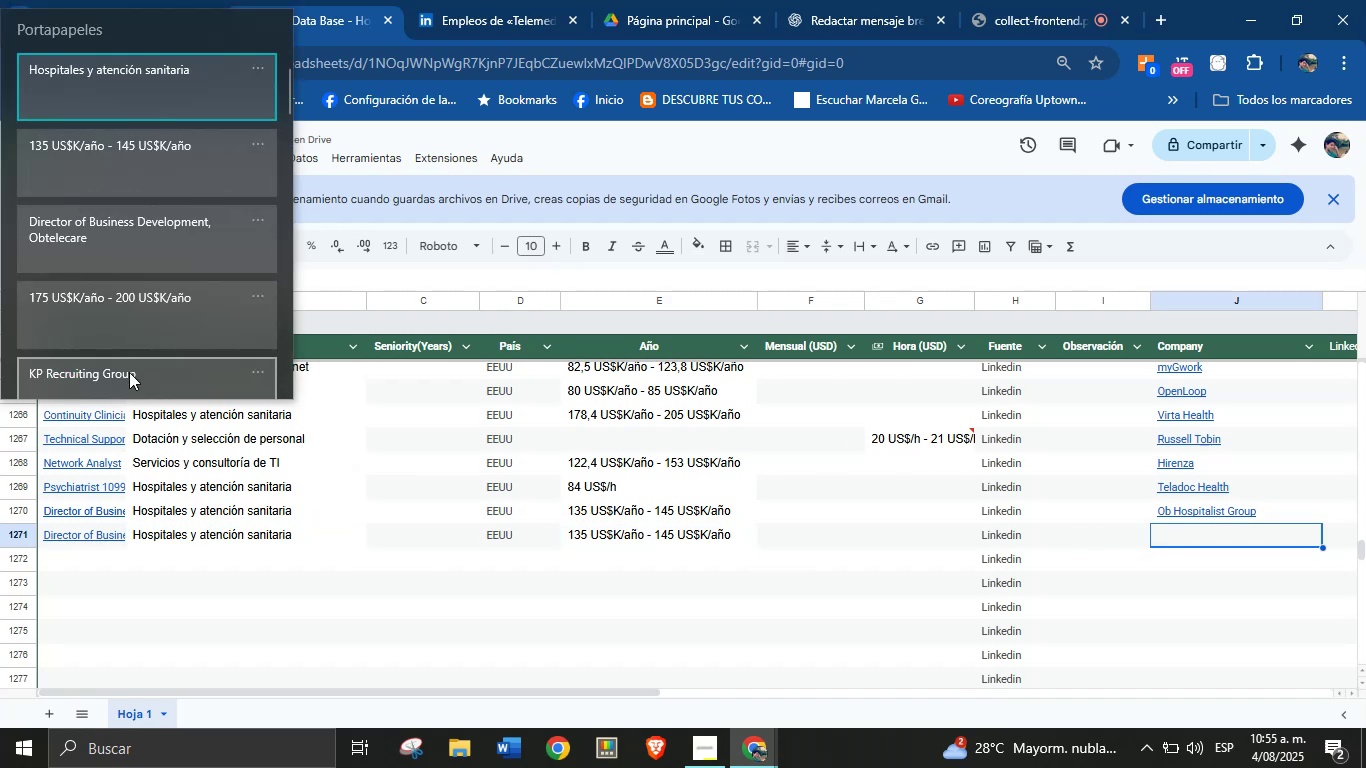 
key(Control+ControlLeft)
 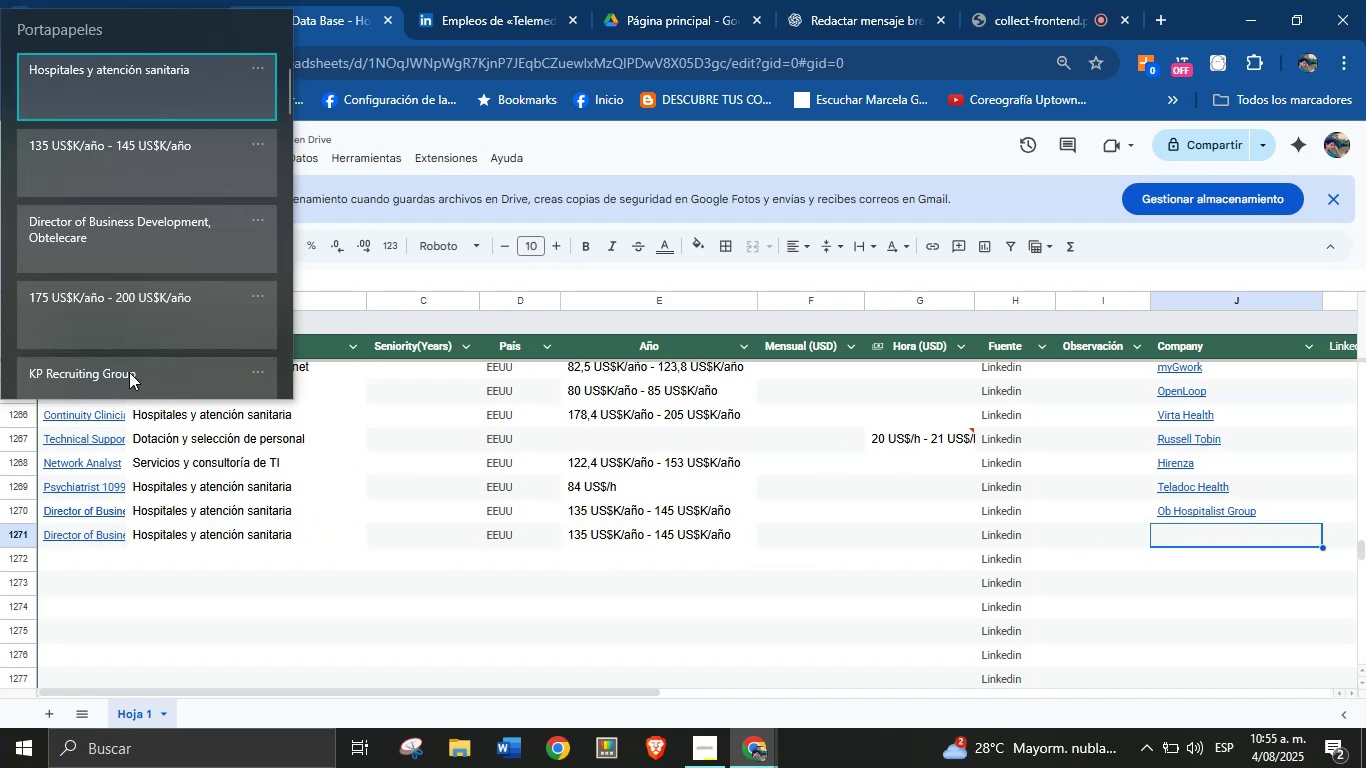 
key(Control+V)
 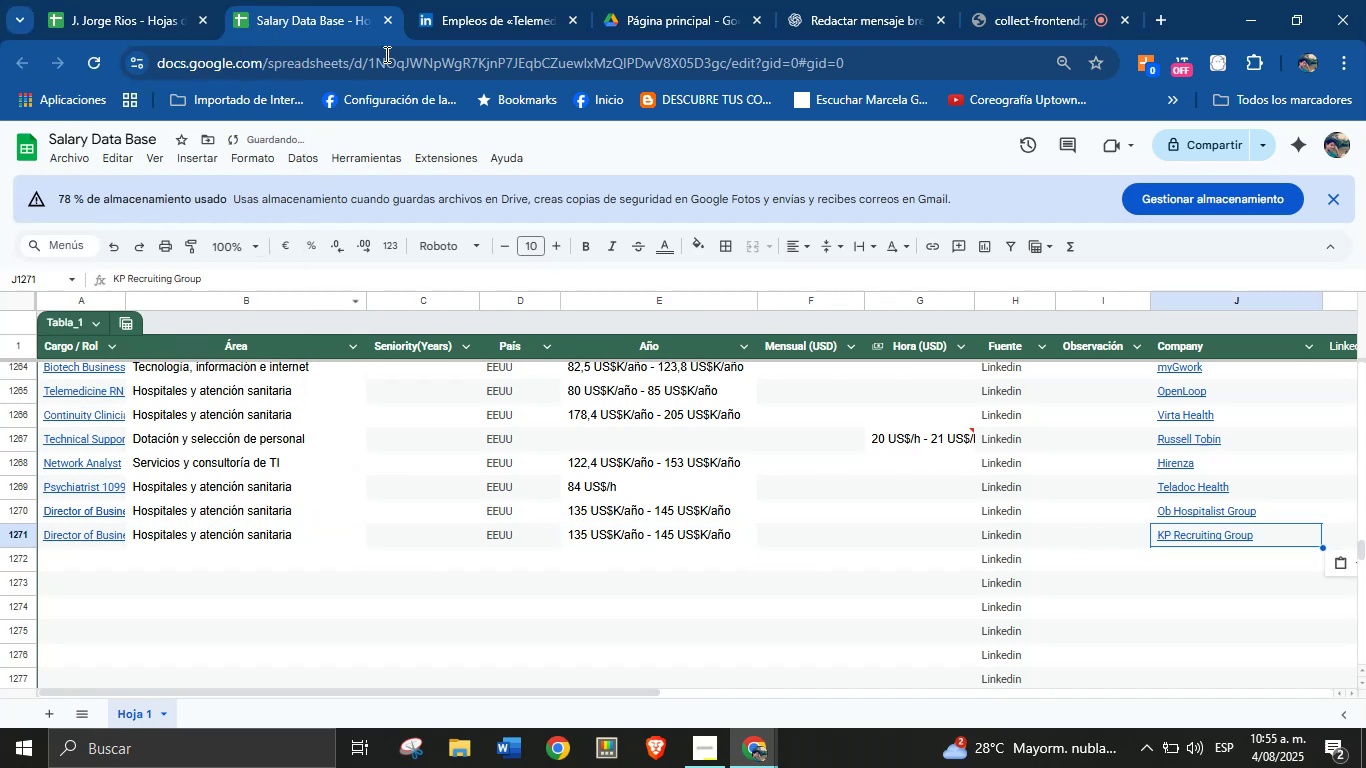 
left_click([463, 0])
 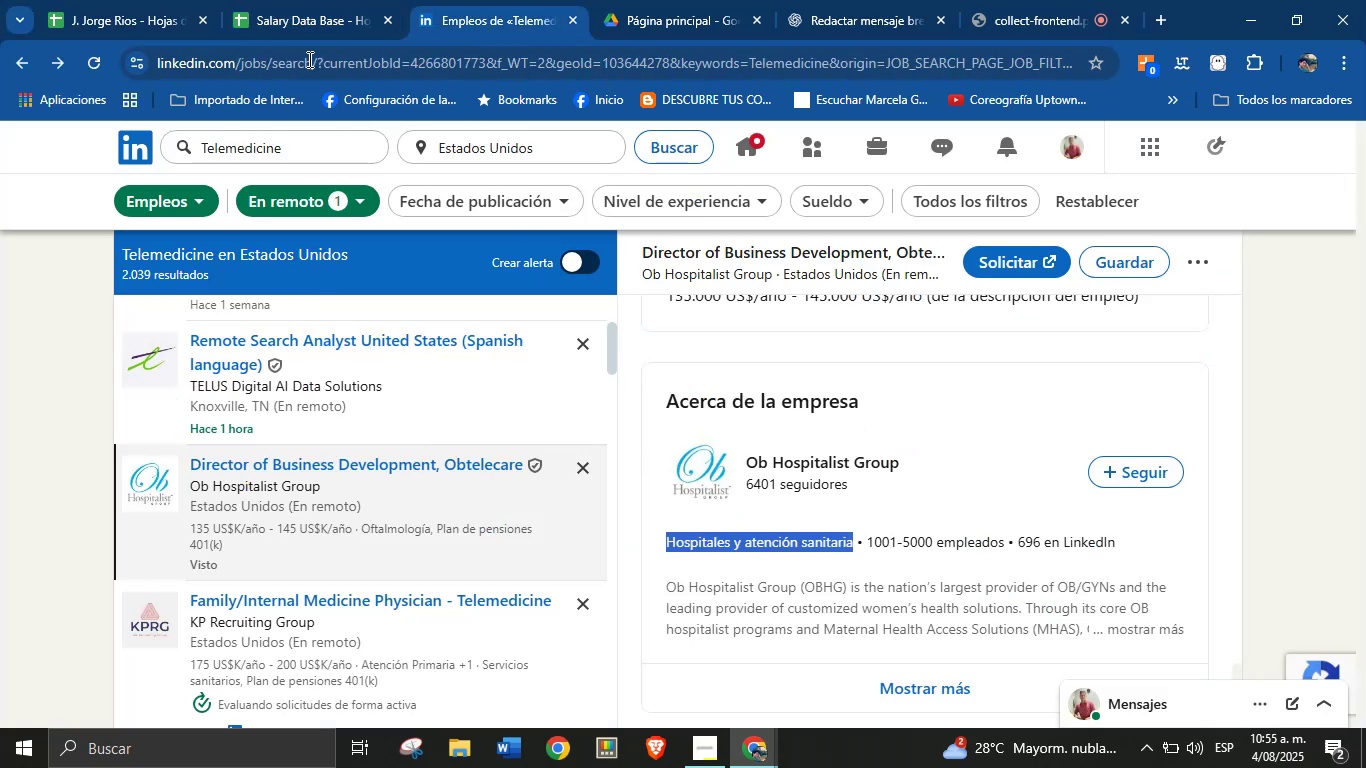 
left_click([307, 0])
 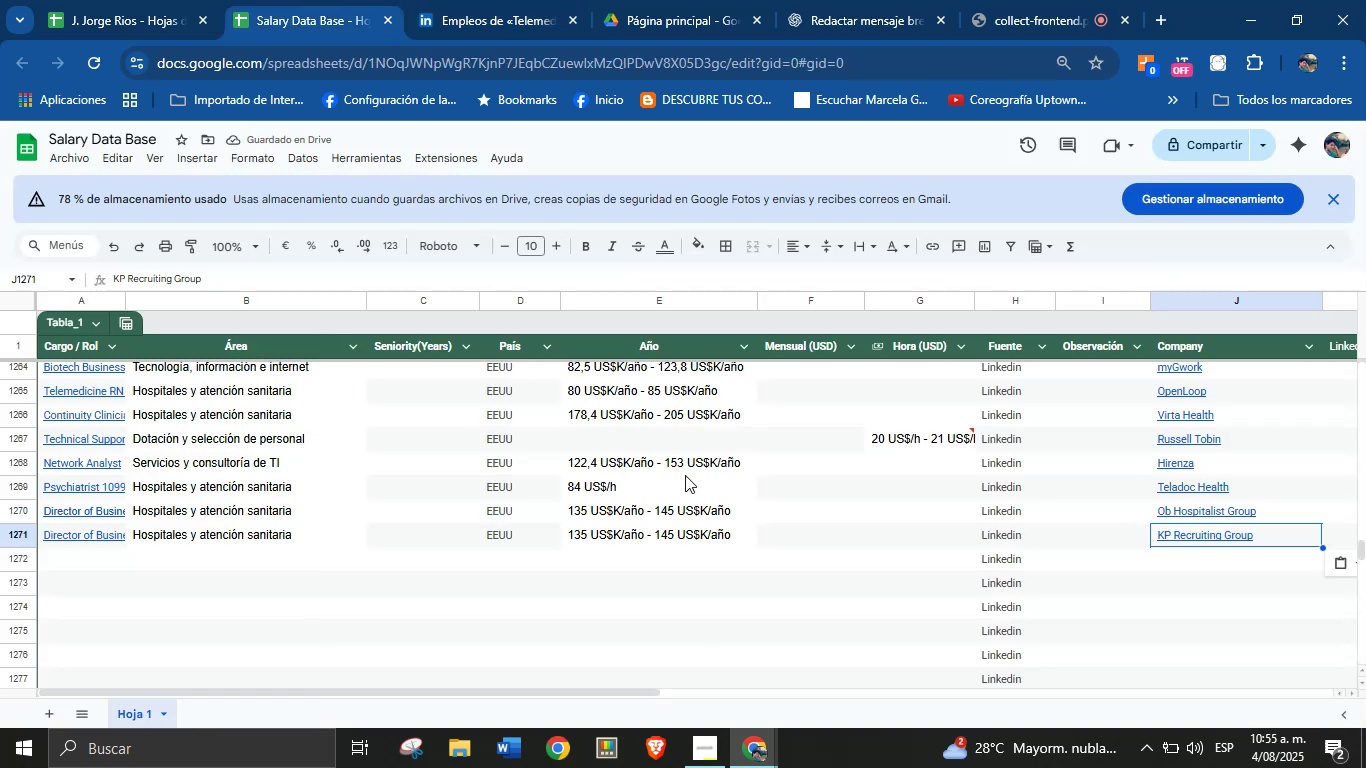 
left_click([679, 533])
 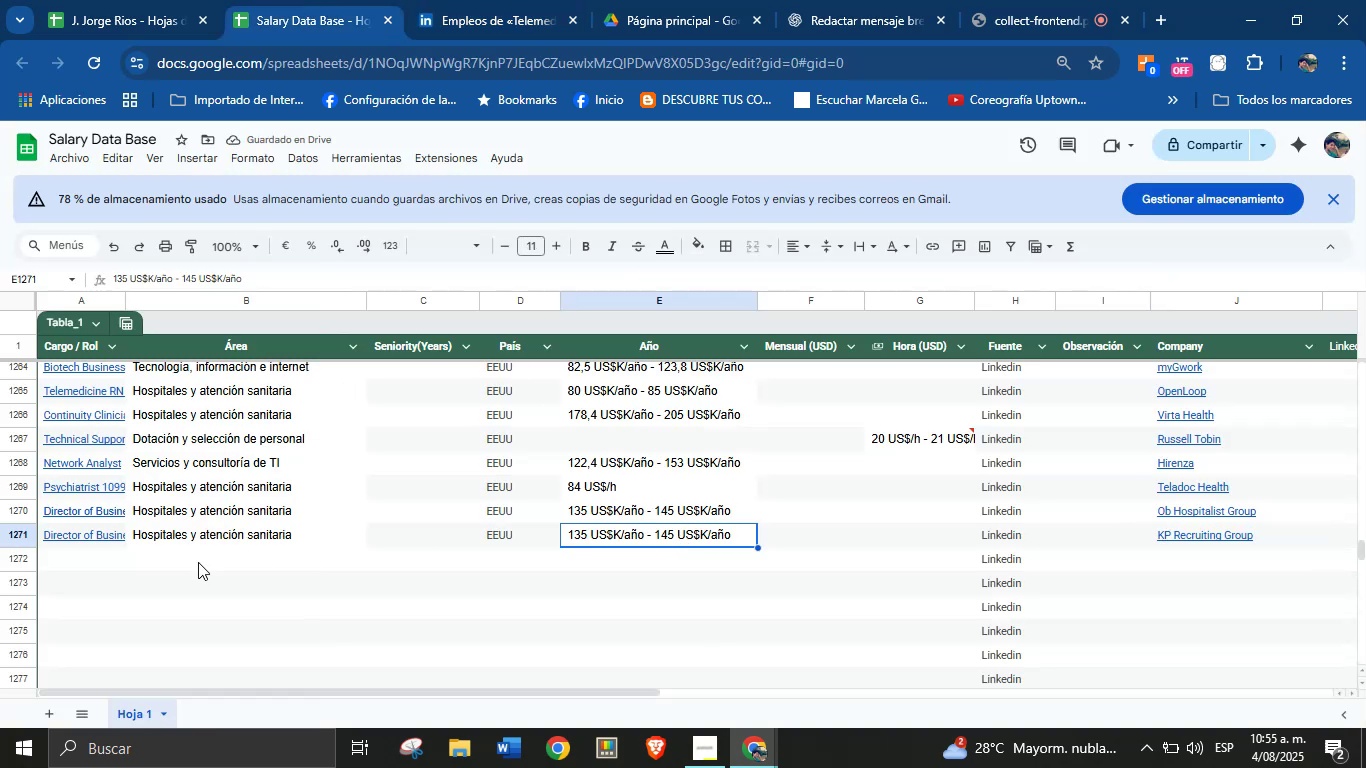 
left_click([104, 566])
 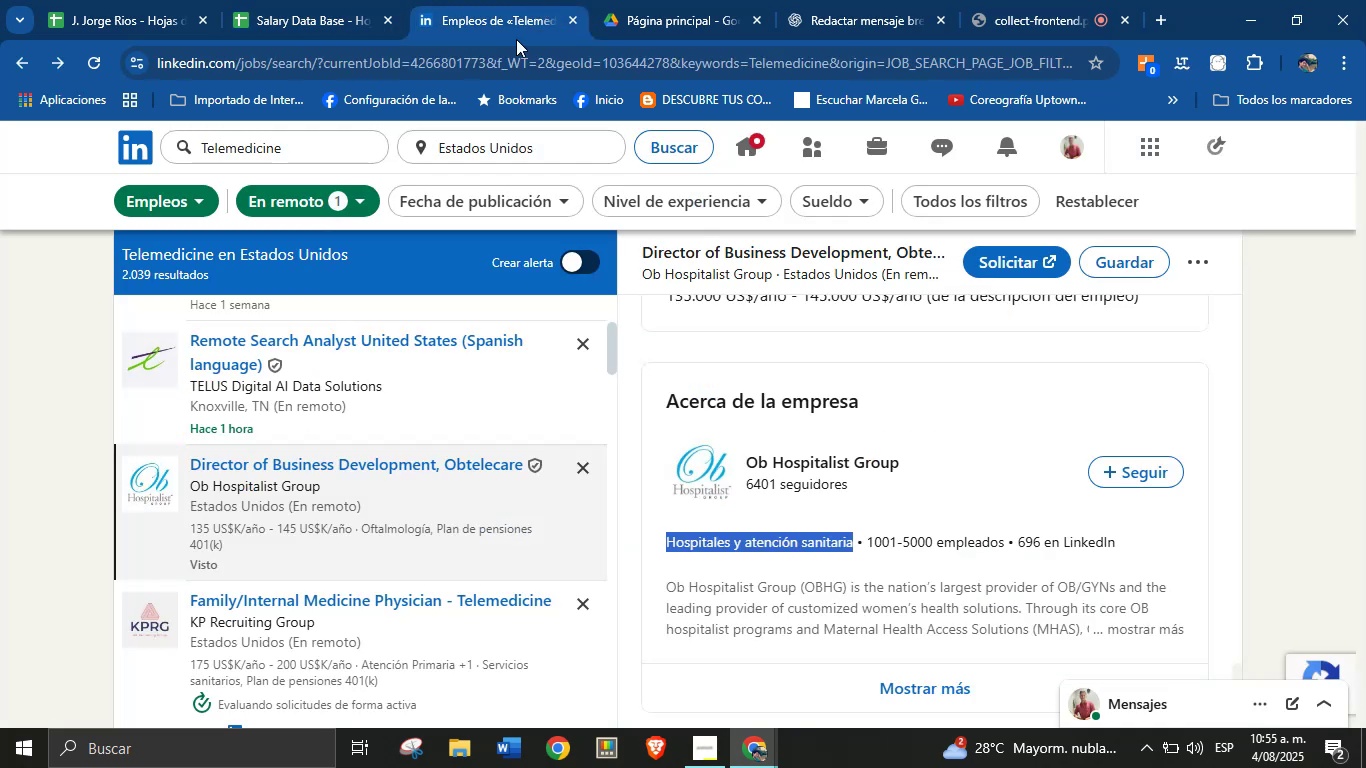 
scroll: coordinate [382, 450], scroll_direction: down, amount: 2.0
 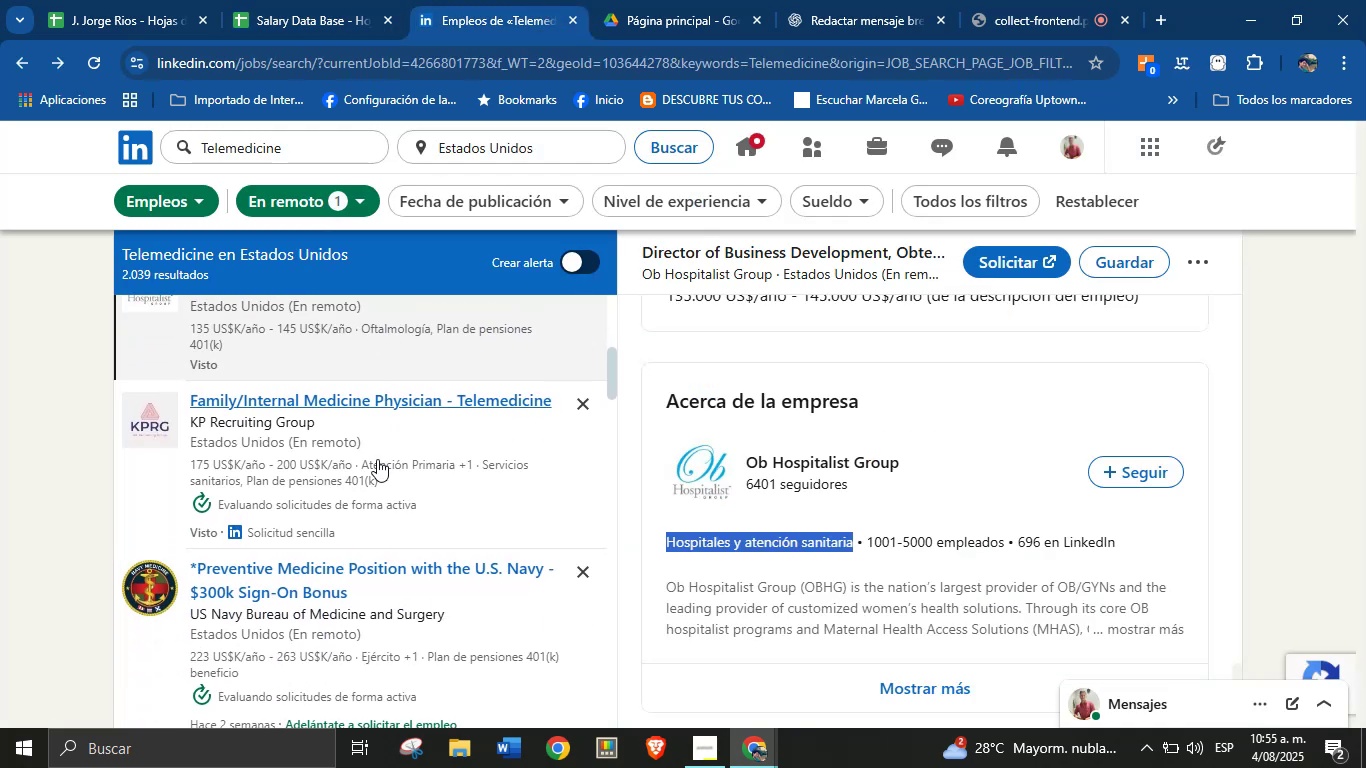 
left_click([367, 468])
 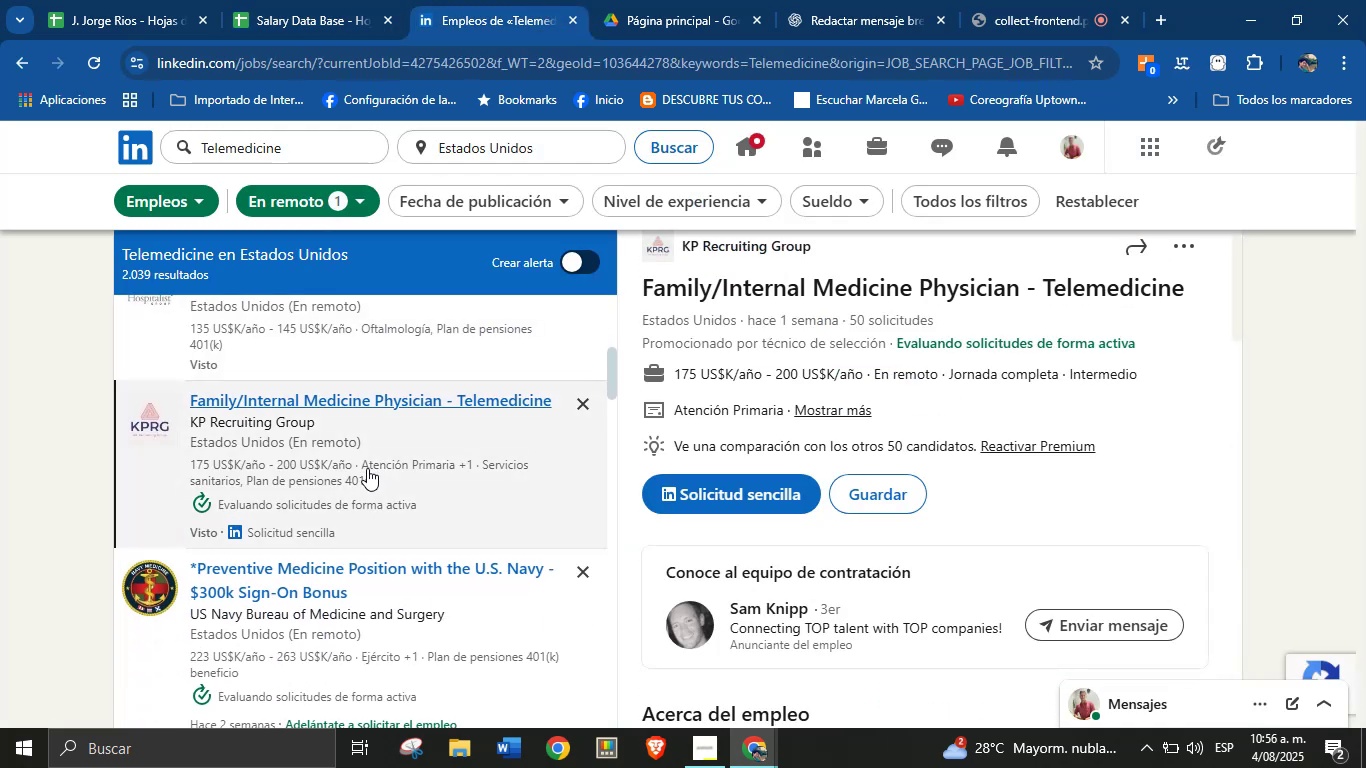 
wait(5.3)
 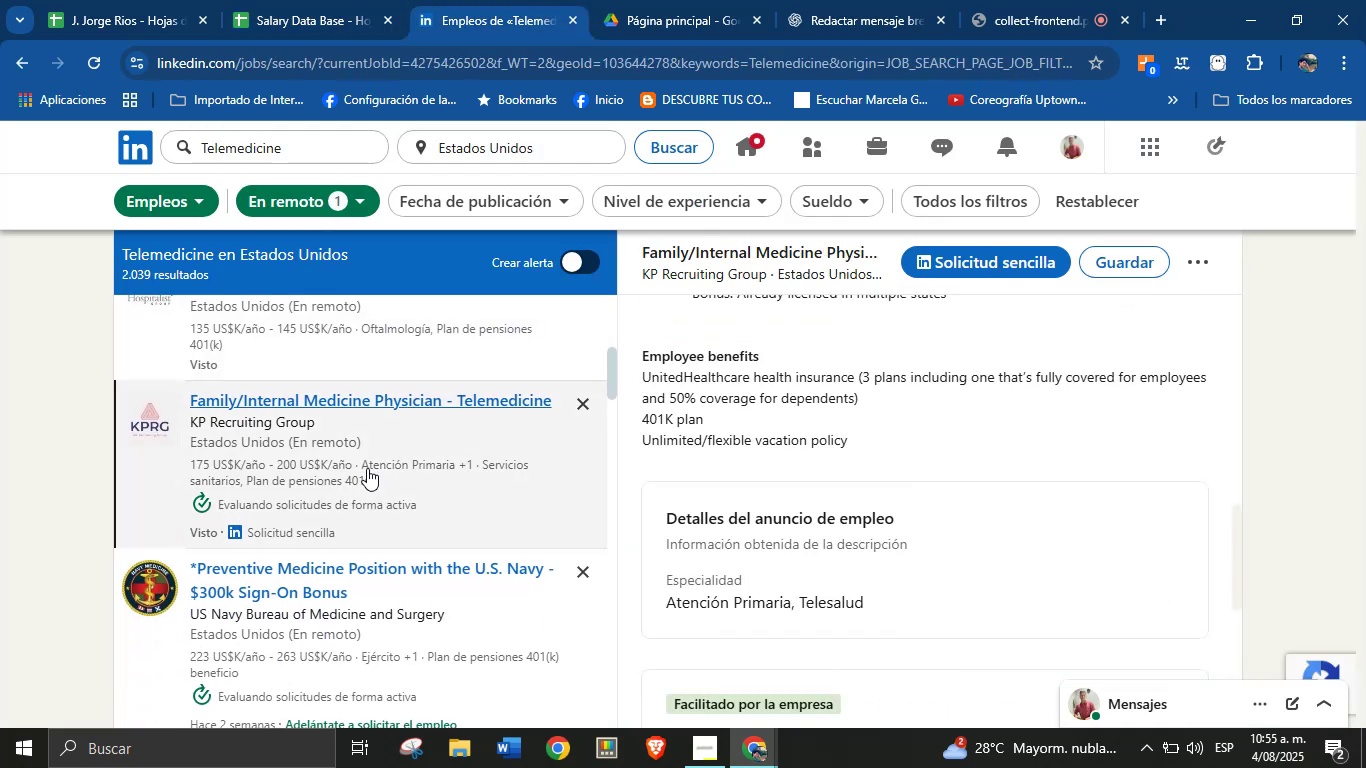 
left_click_drag(start_coordinate=[825, 252], to_coordinate=[681, 267])
 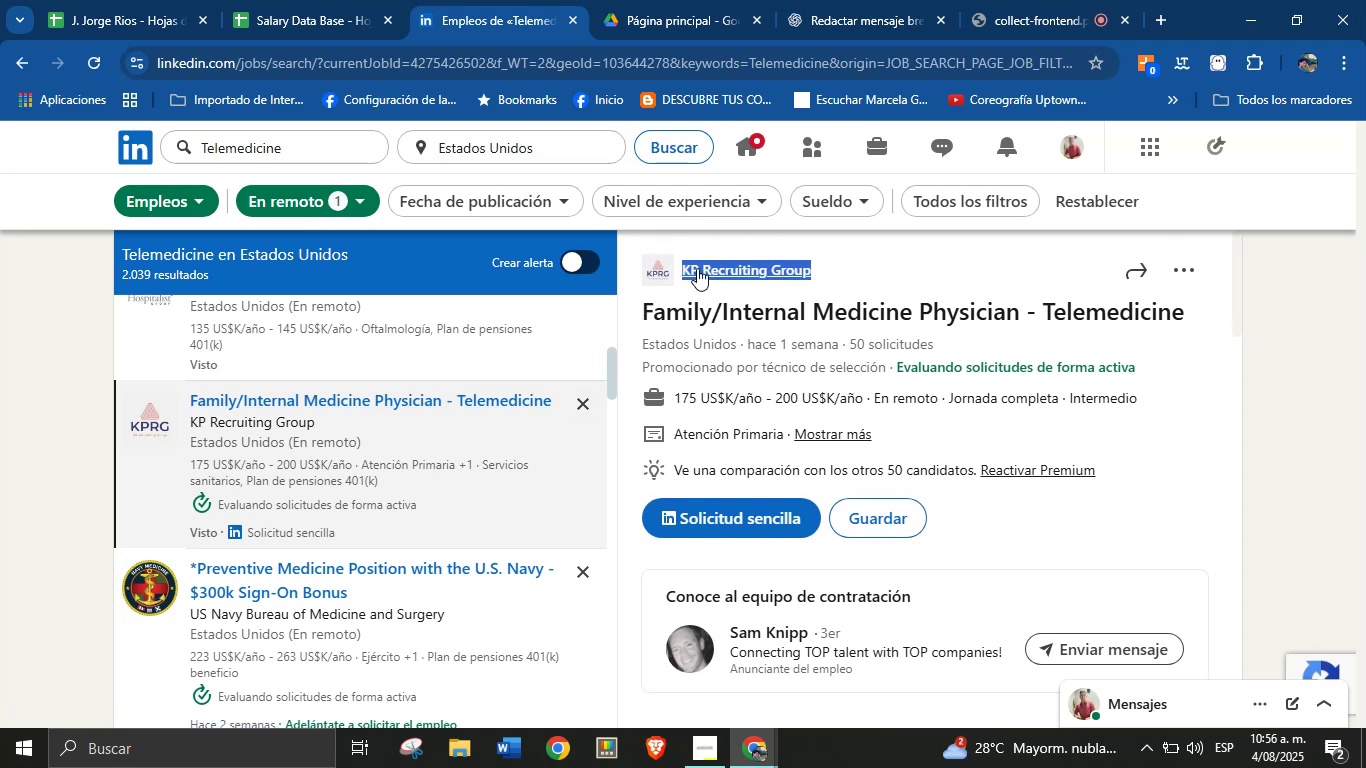 
key(Alt+Control+ControlLeft)
 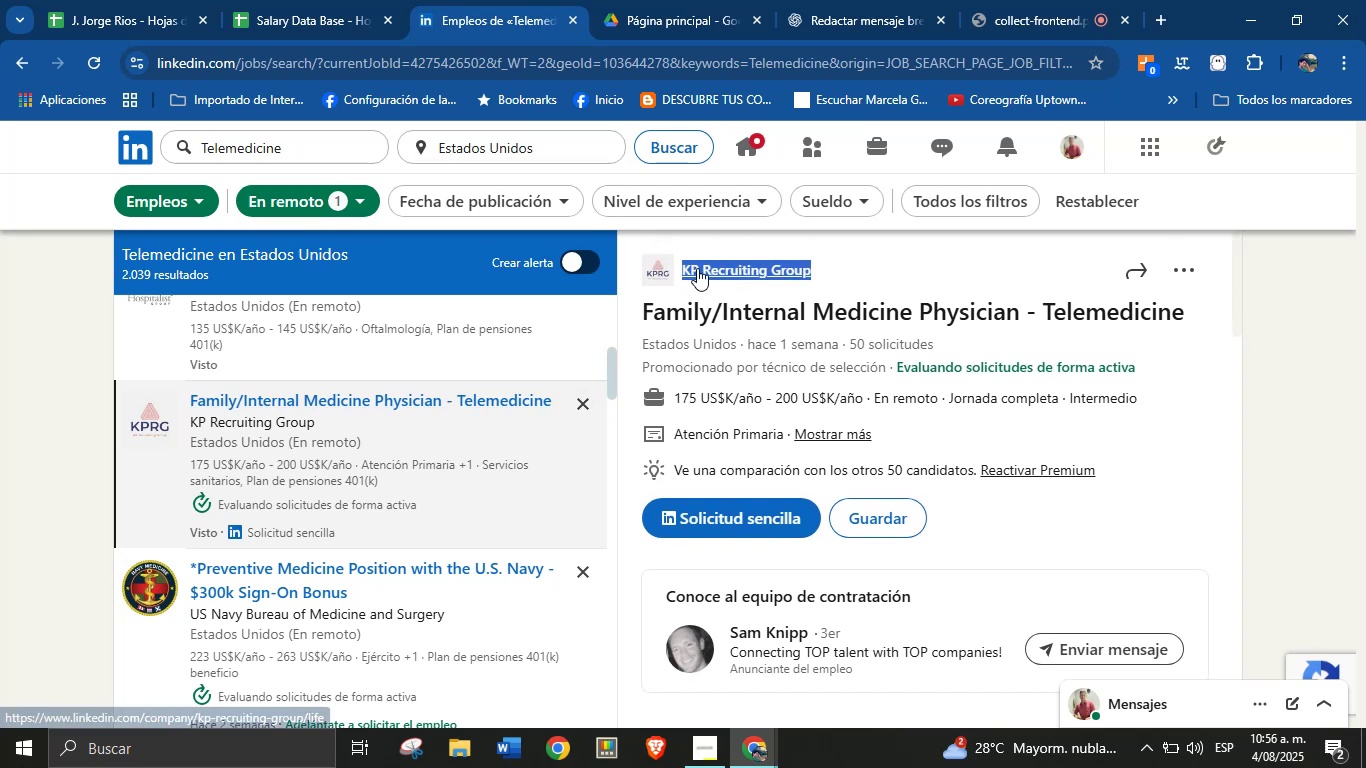 
key(Alt+AltLeft)
 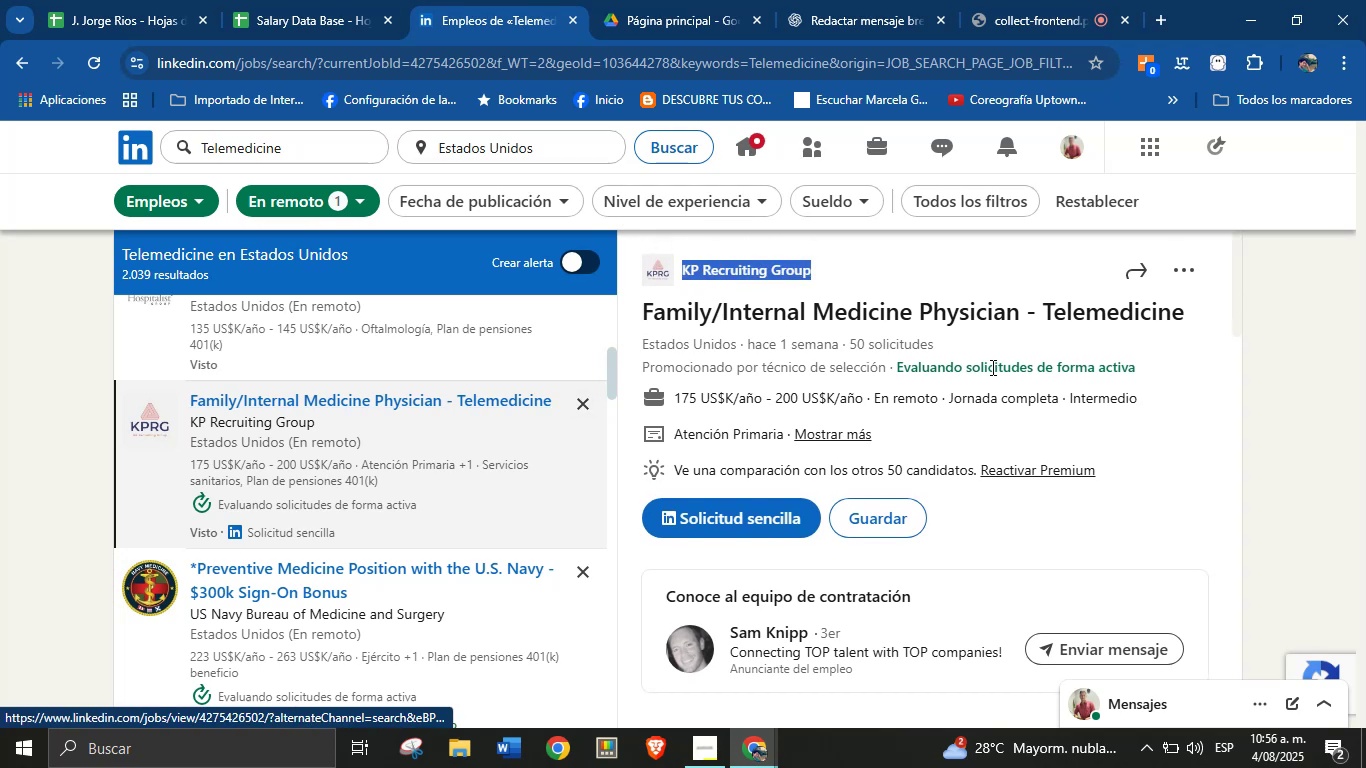 
key(Alt+Control+C)
 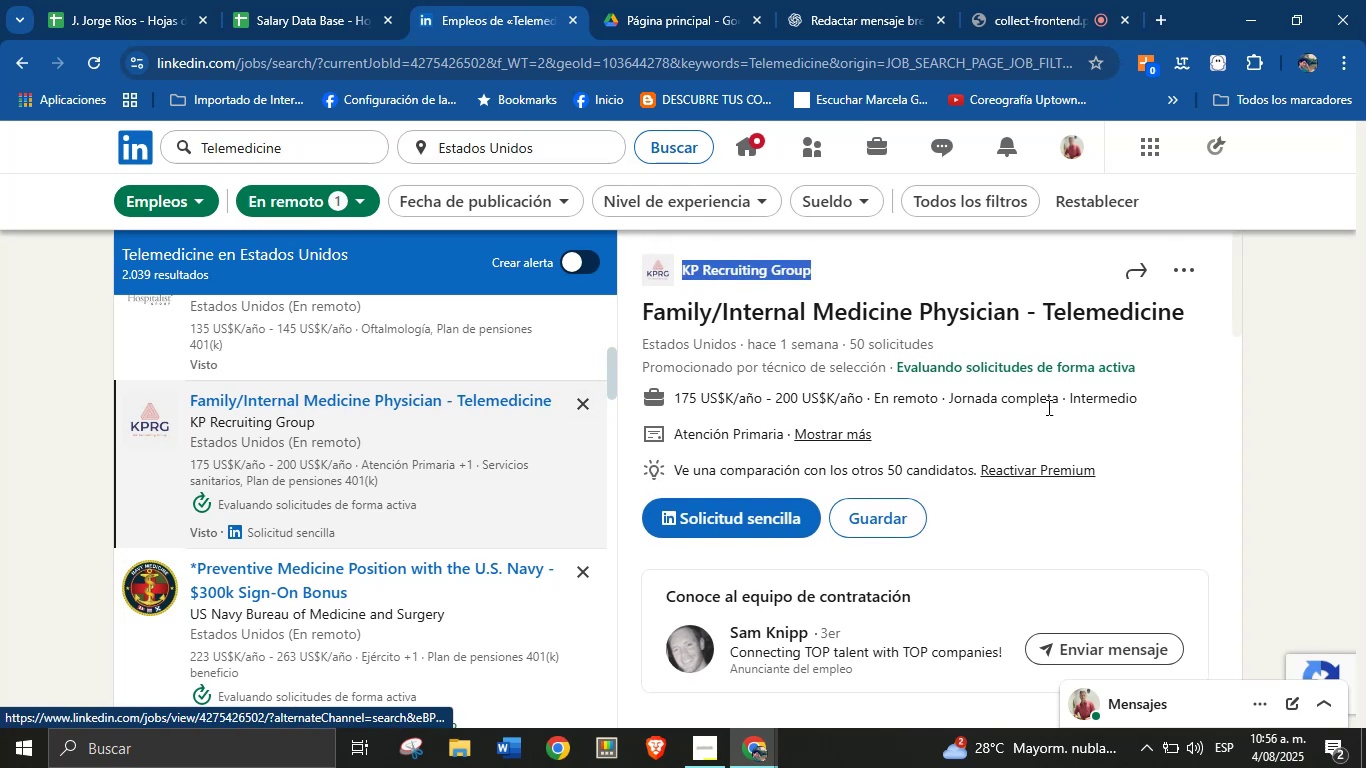 
left_click([1119, 426])
 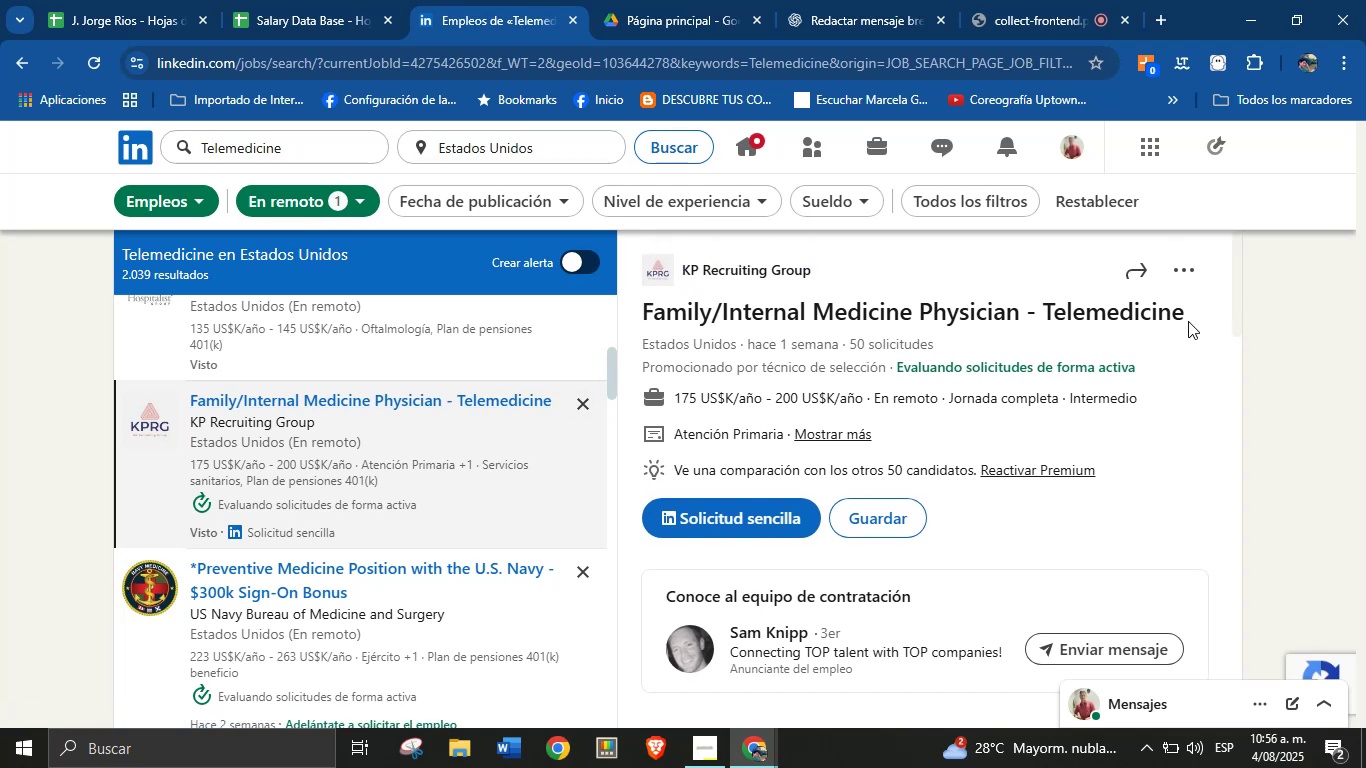 
left_click_drag(start_coordinate=[1189, 318], to_coordinate=[644, 315])
 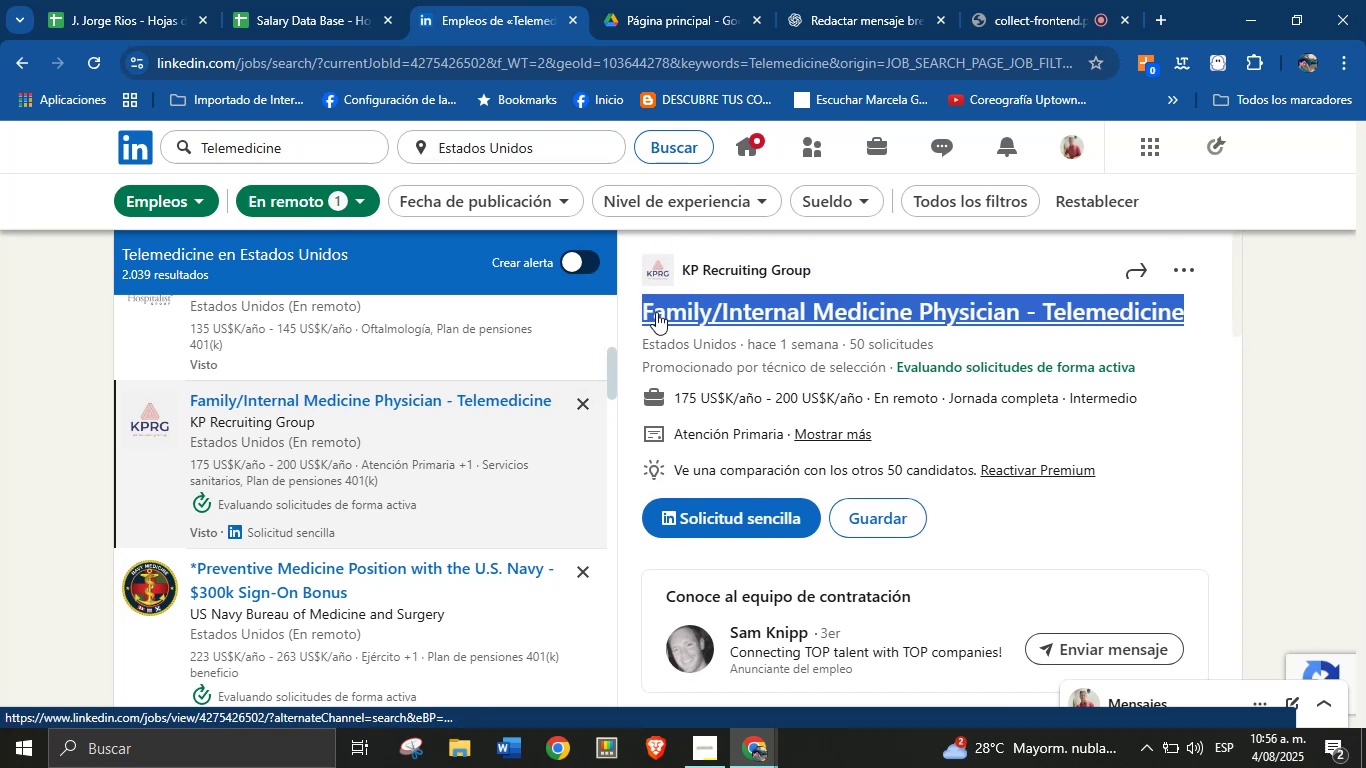 
key(Alt+Control+ControlLeft)
 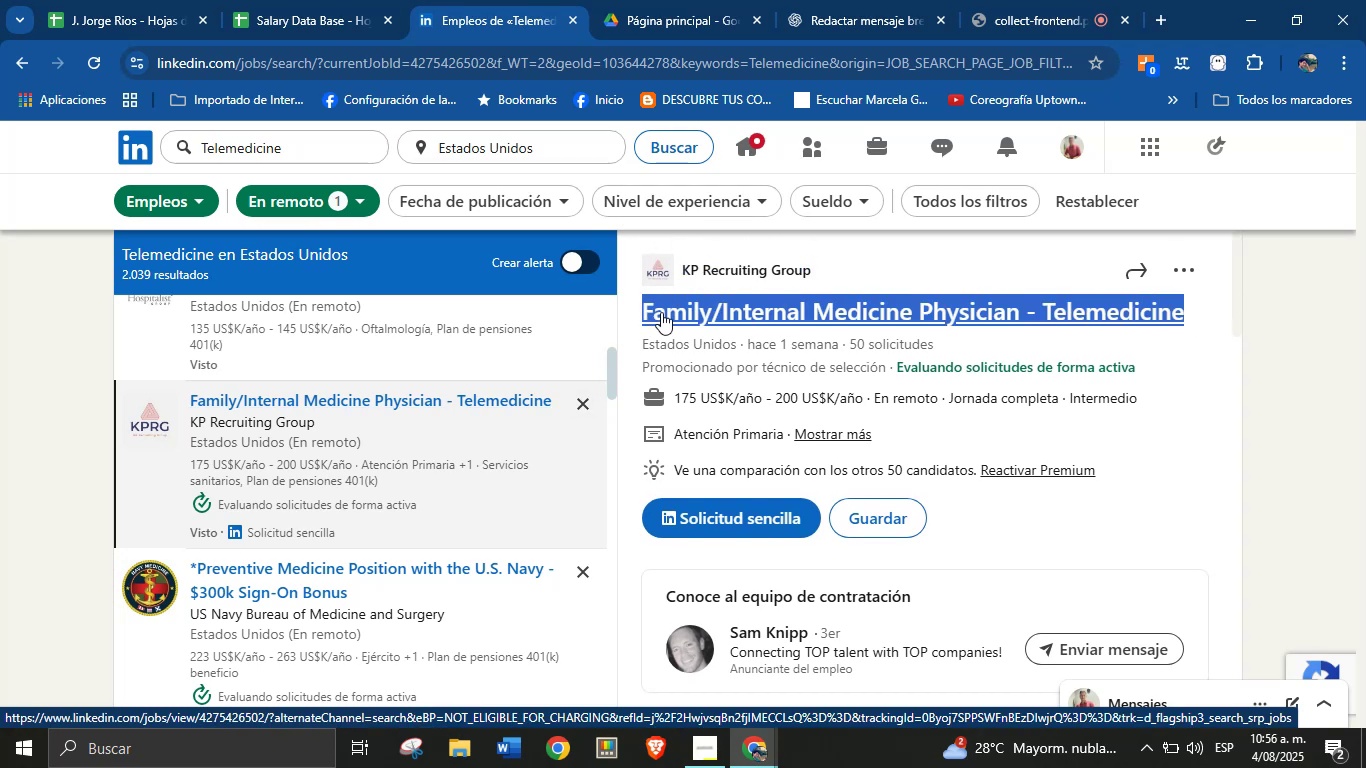 
key(Alt+AltLeft)
 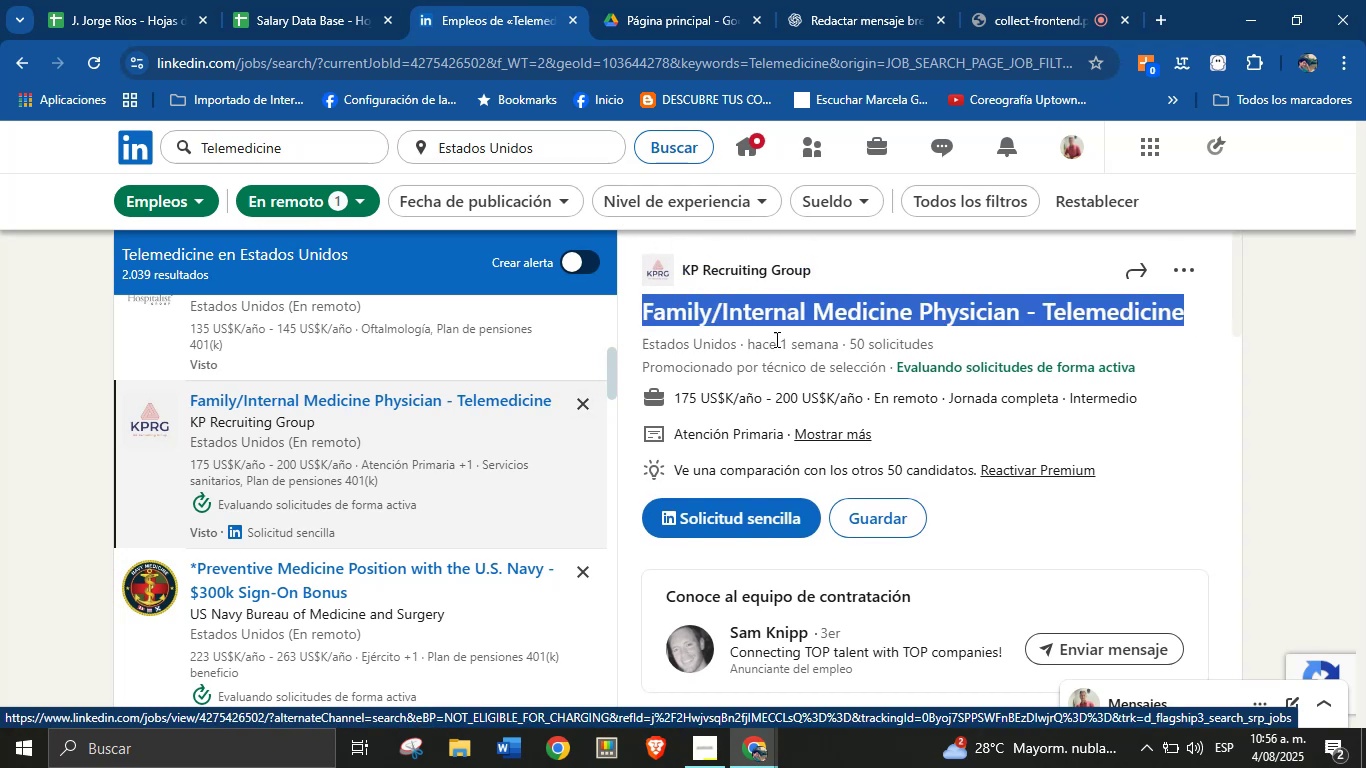 
key(Alt+Control+C)
 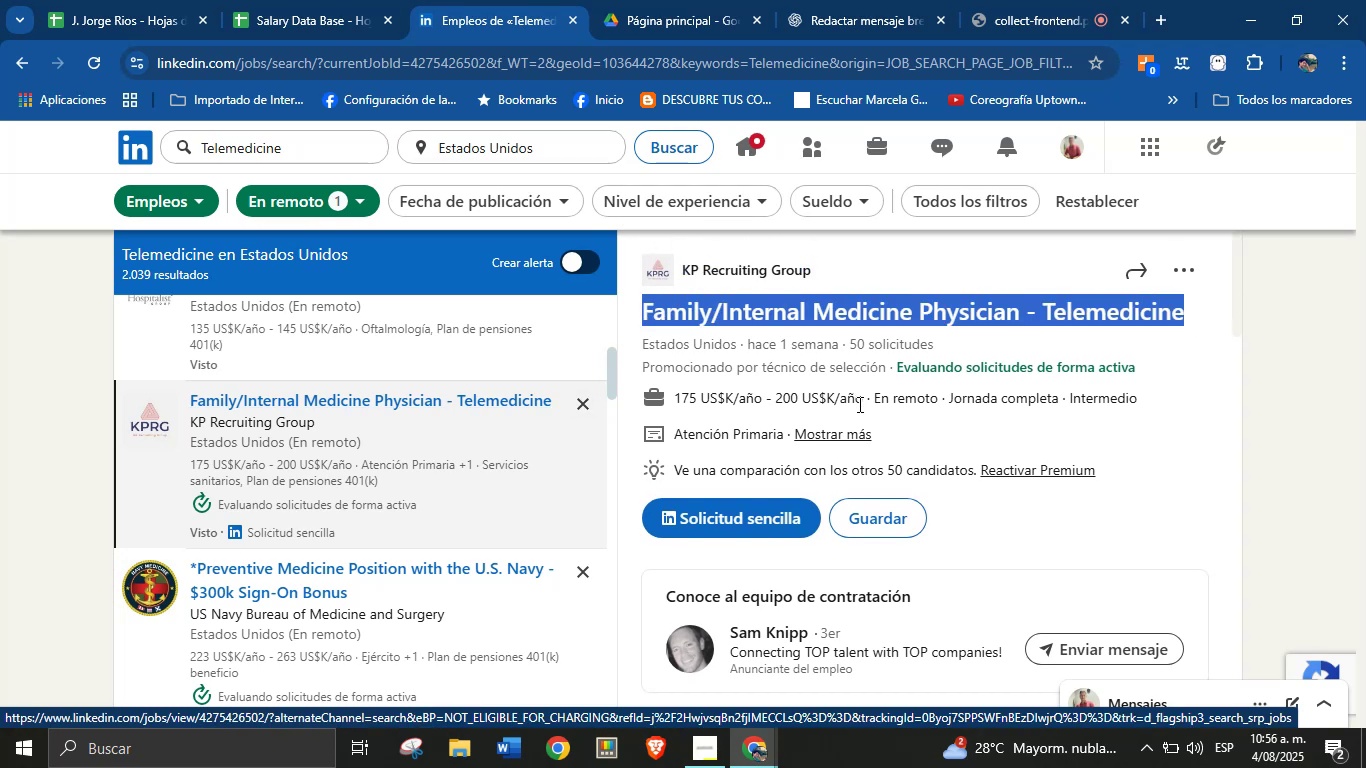 
left_click_drag(start_coordinate=[866, 398], to_coordinate=[677, 396])
 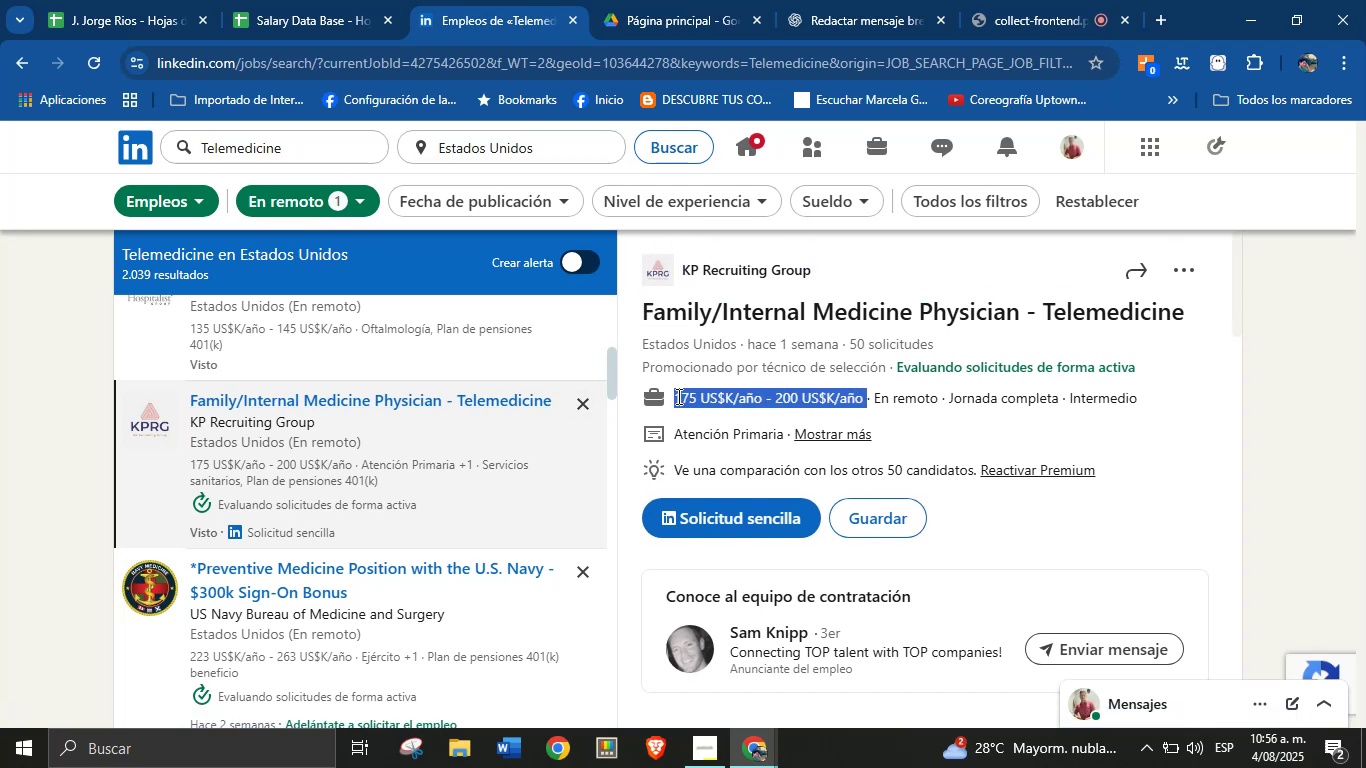 
key(Alt+AltLeft)
 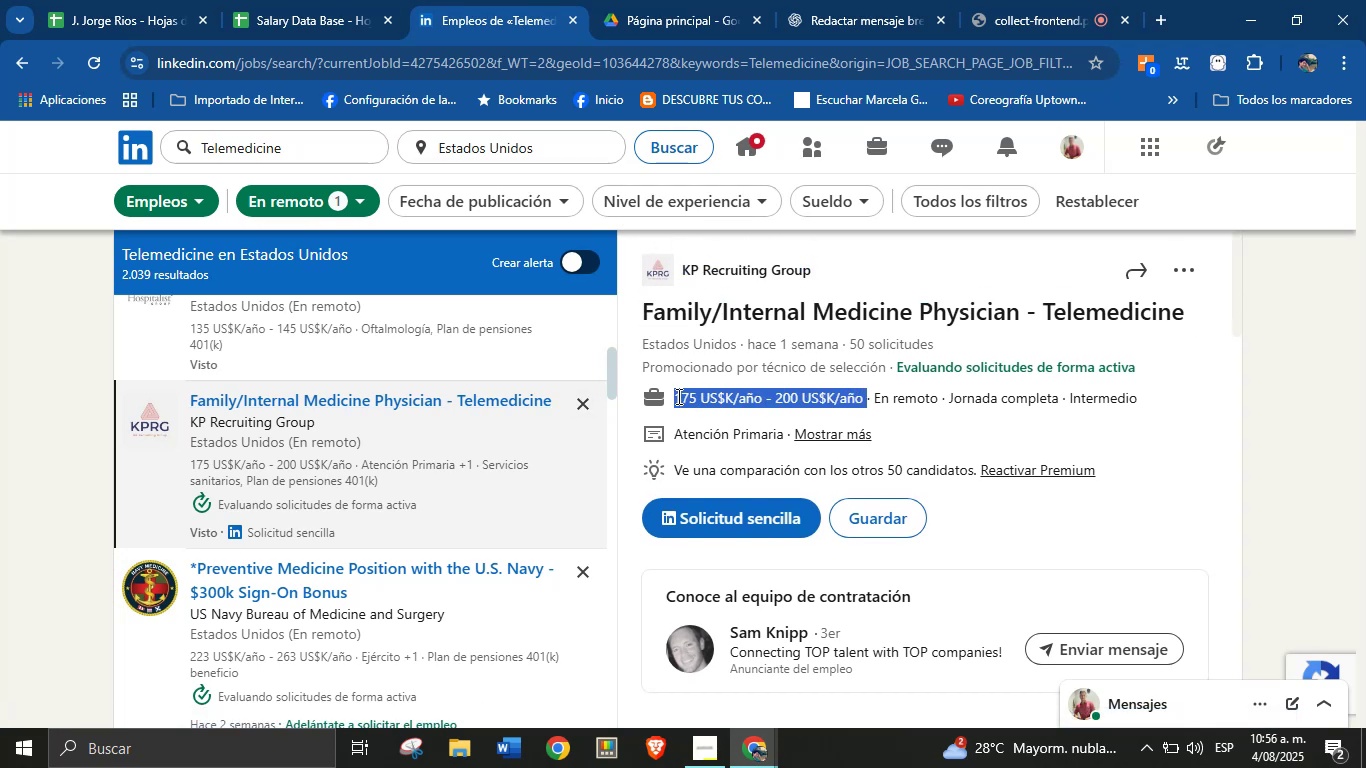 
key(Alt+Control+ControlLeft)
 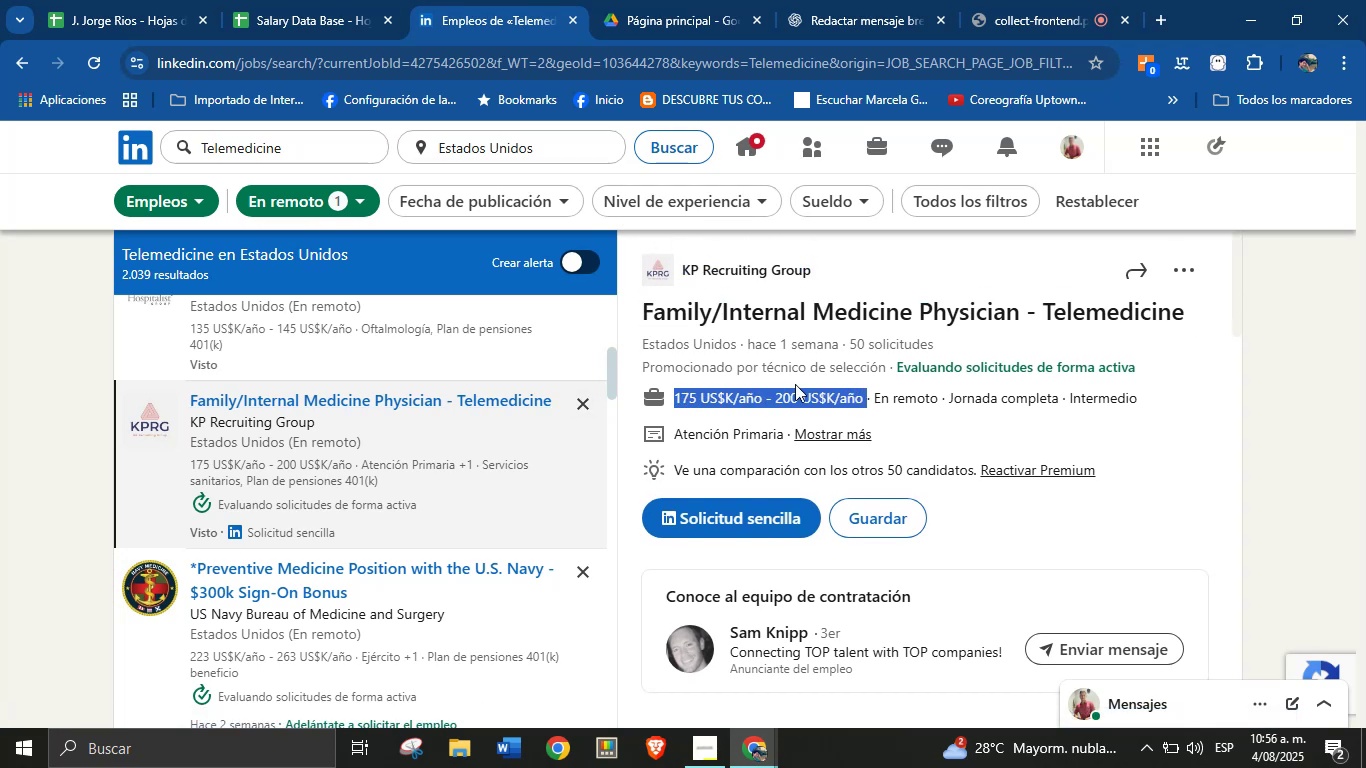 
key(Alt+Control+C)
 